 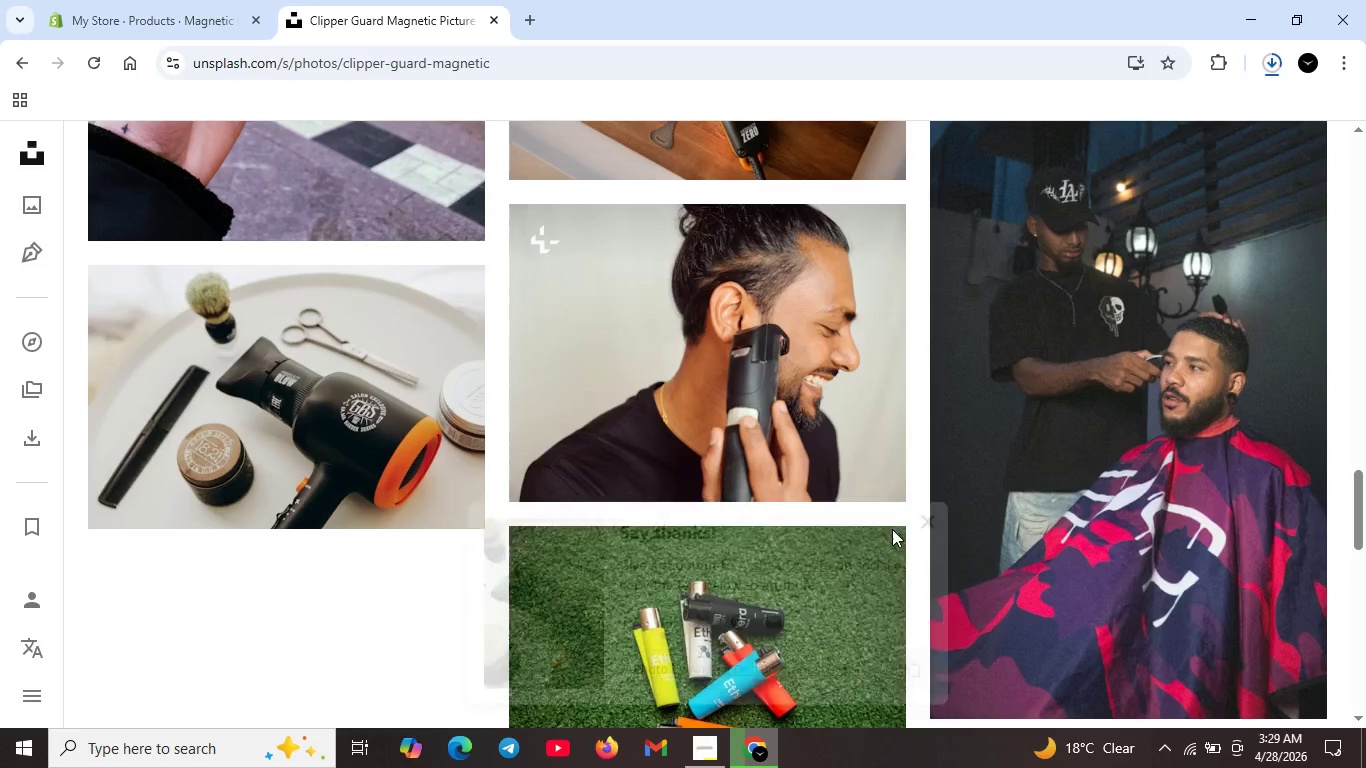 
scroll: coordinate [877, 539], scroll_direction: down, amount: 3.0
 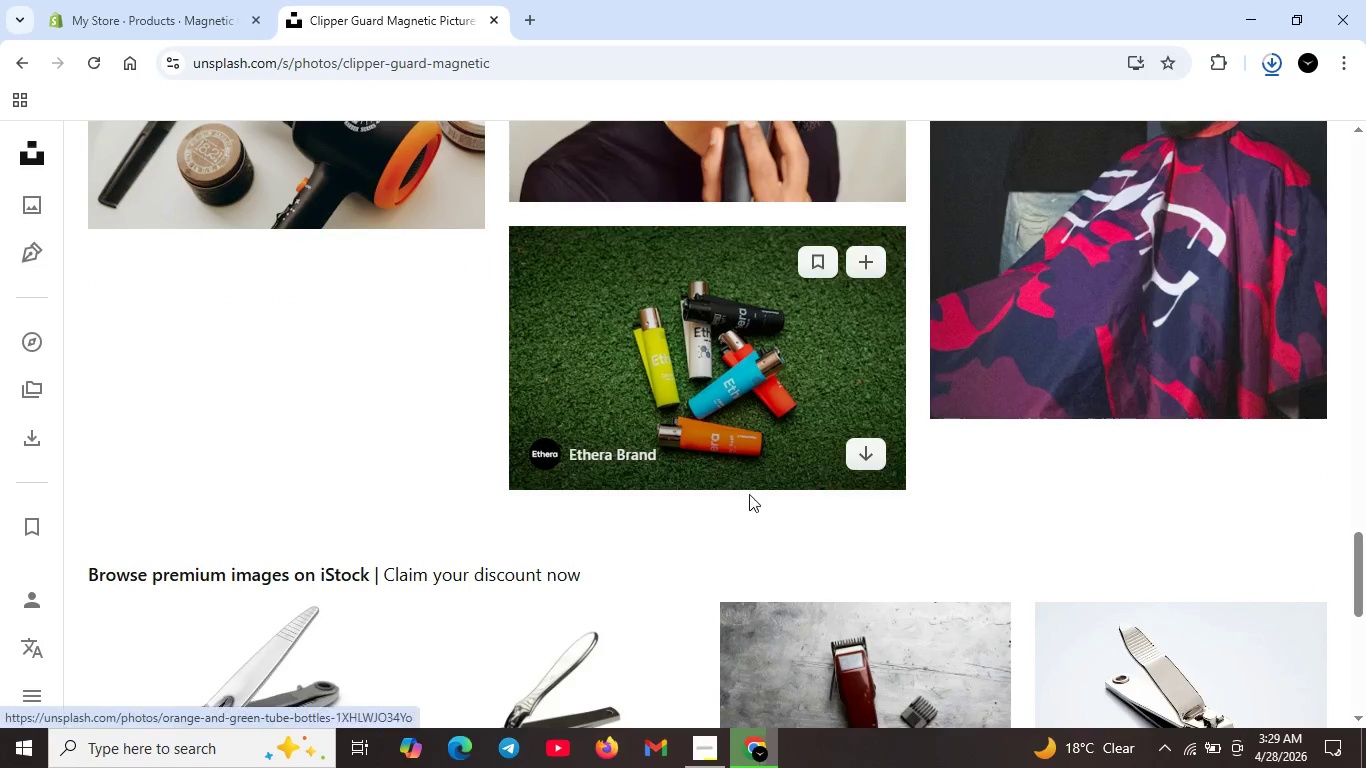 
scroll: coordinate [658, 378], scroll_direction: up, amount: 12.0
 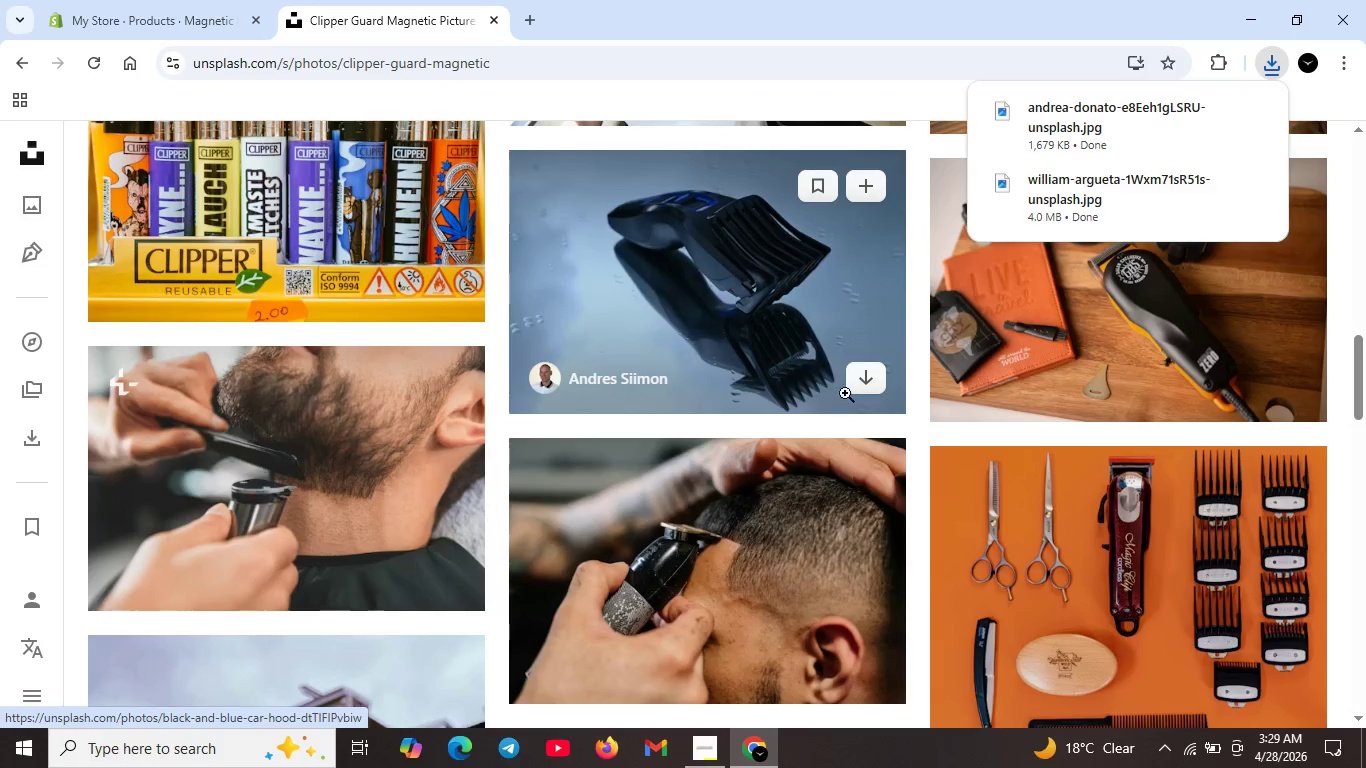 
mouse_move([850, 378])
 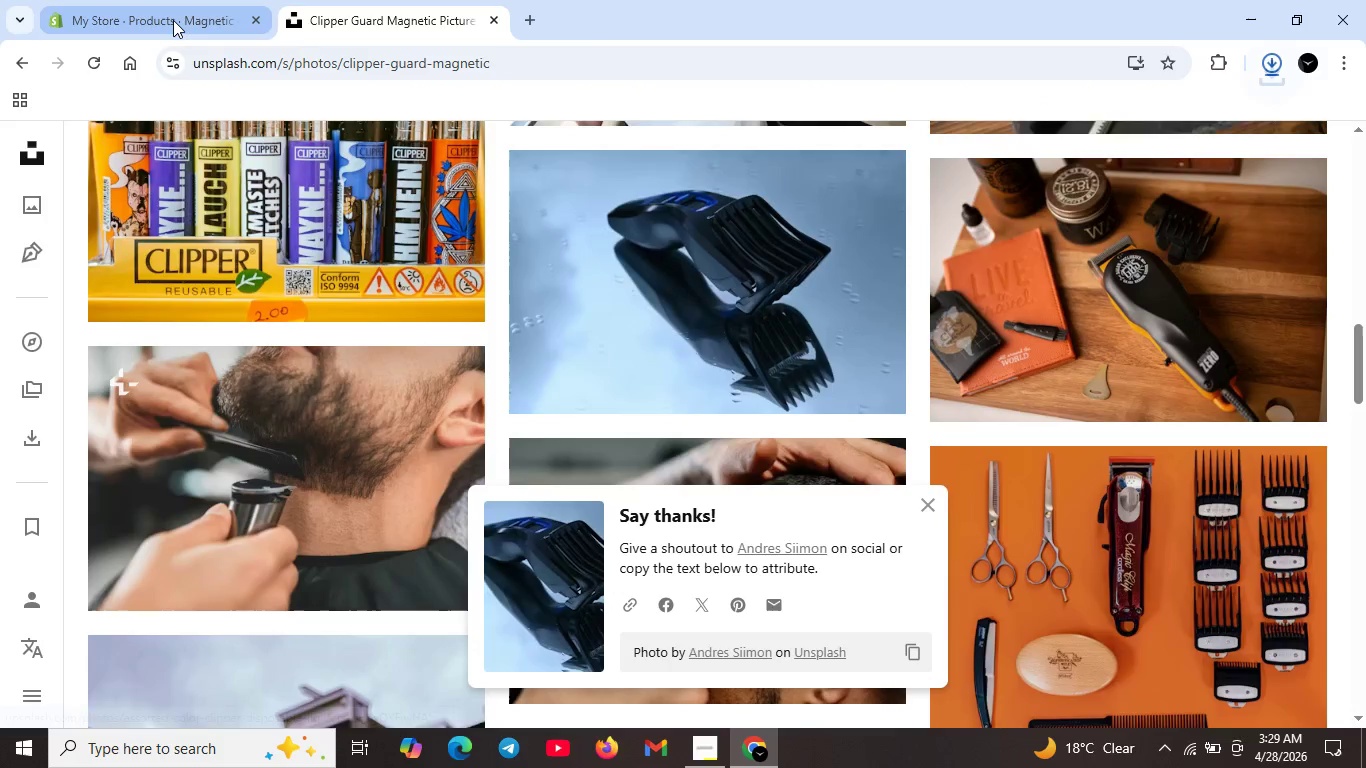 
left_click([173, 20])
 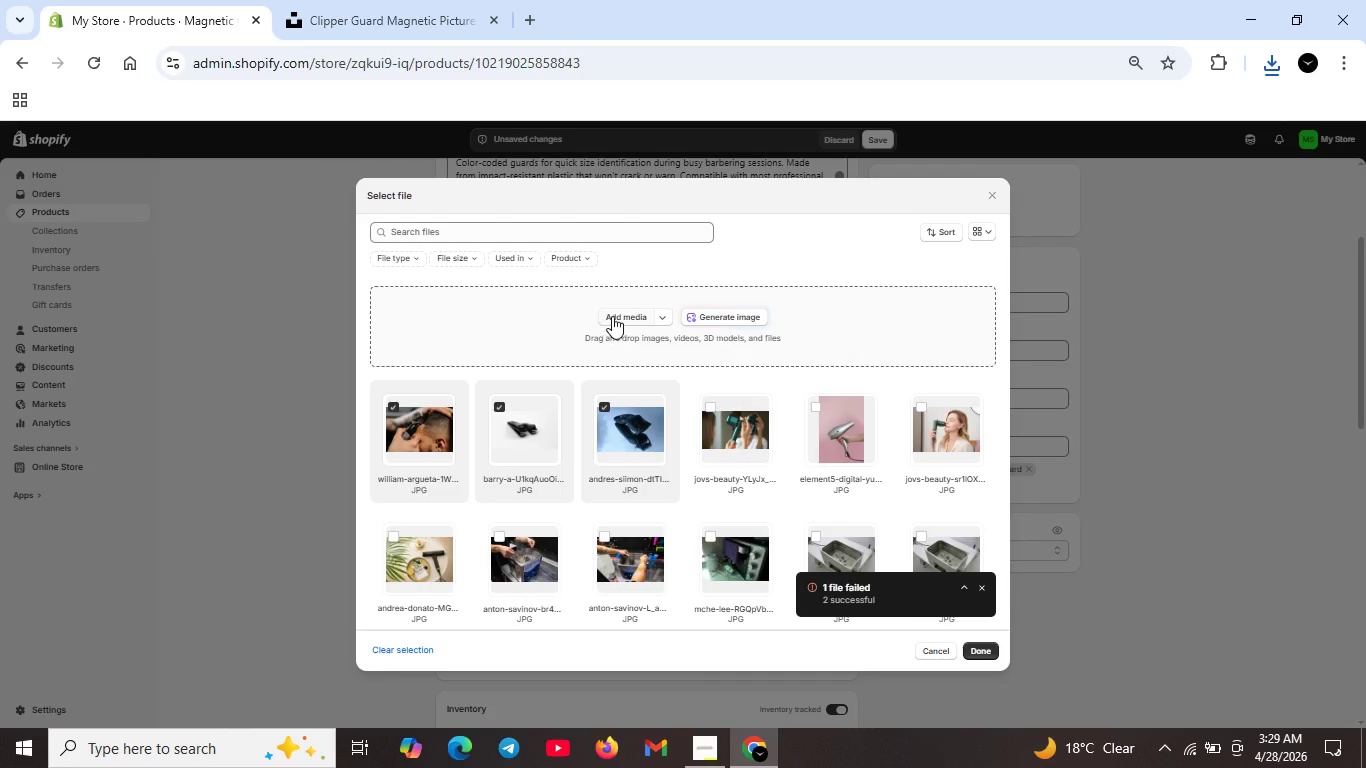 
left_click([624, 314])
 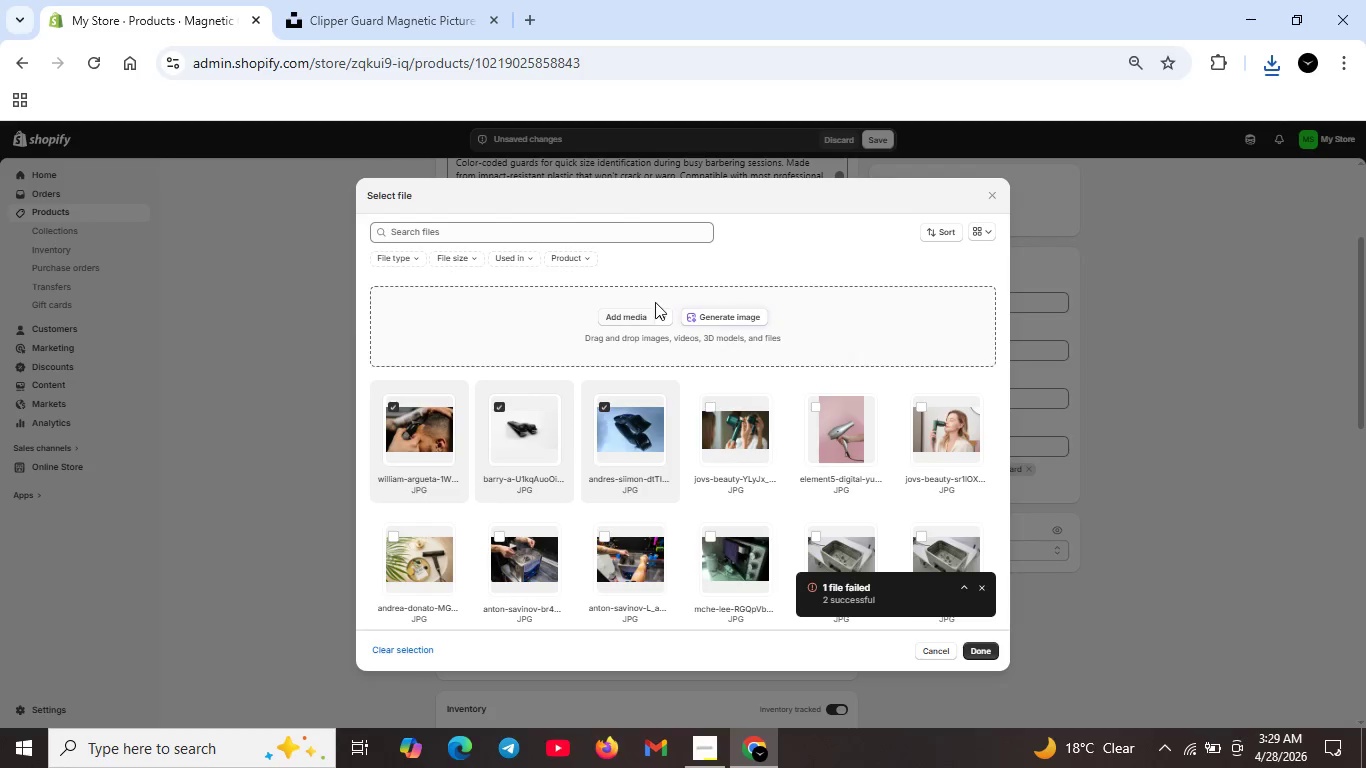 
mouse_move([652, 280])
 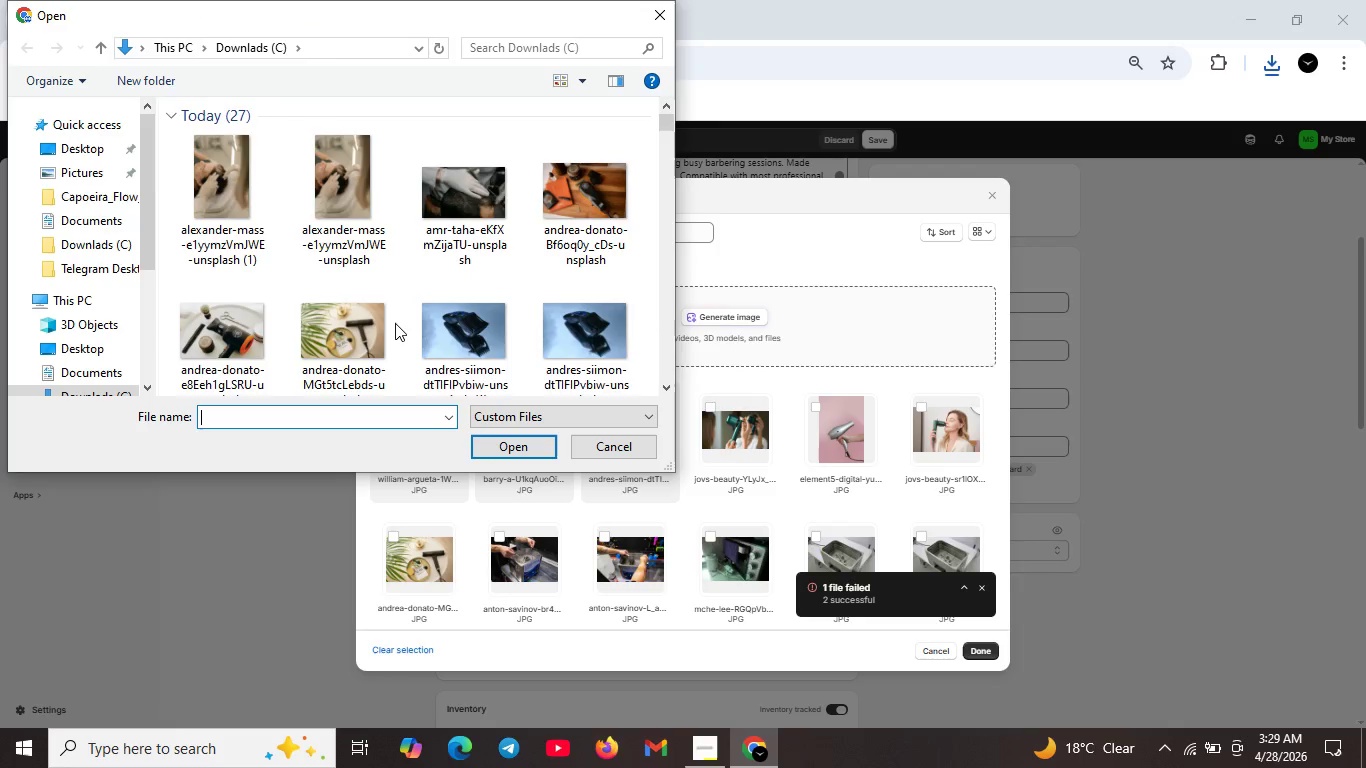 
scroll: coordinate [395, 323], scroll_direction: none, amount: 0.0
 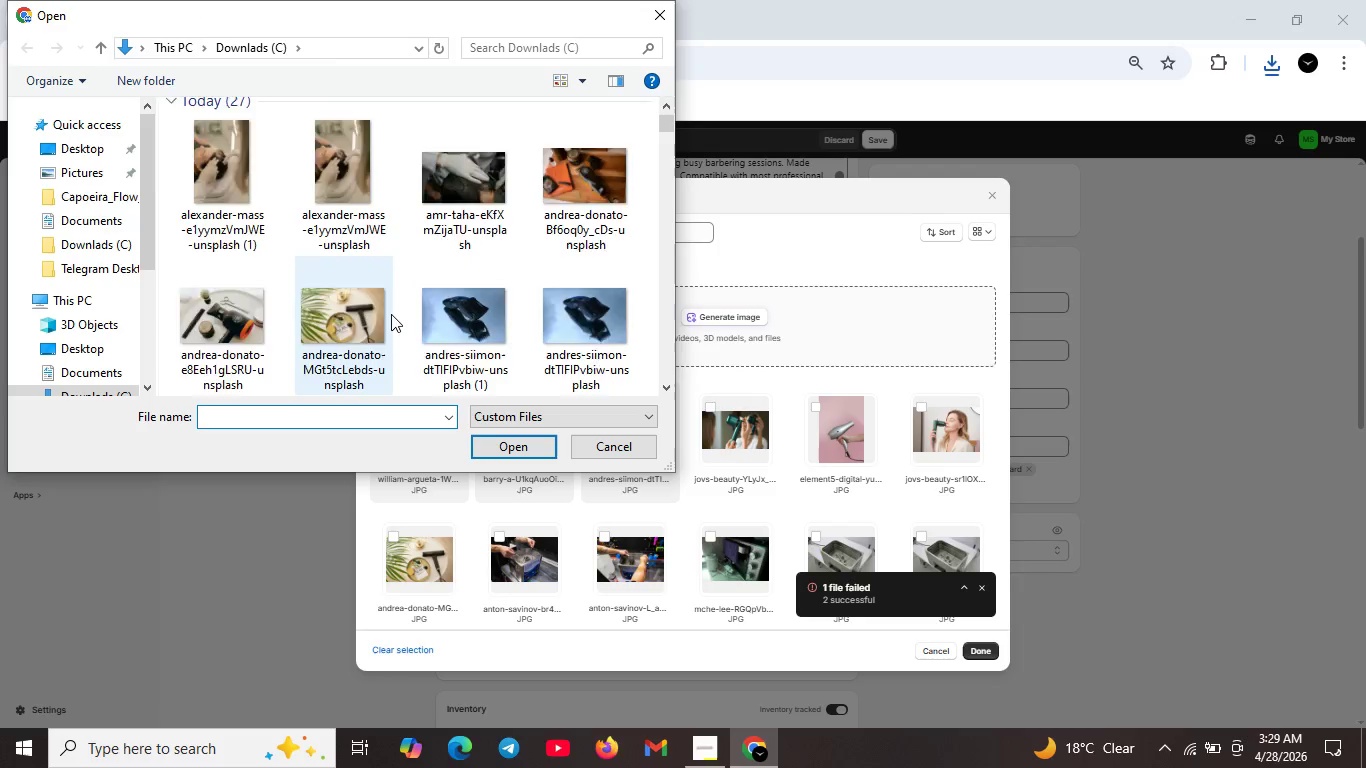 
scroll: coordinate [391, 314], scroll_direction: down, amount: 1.0
 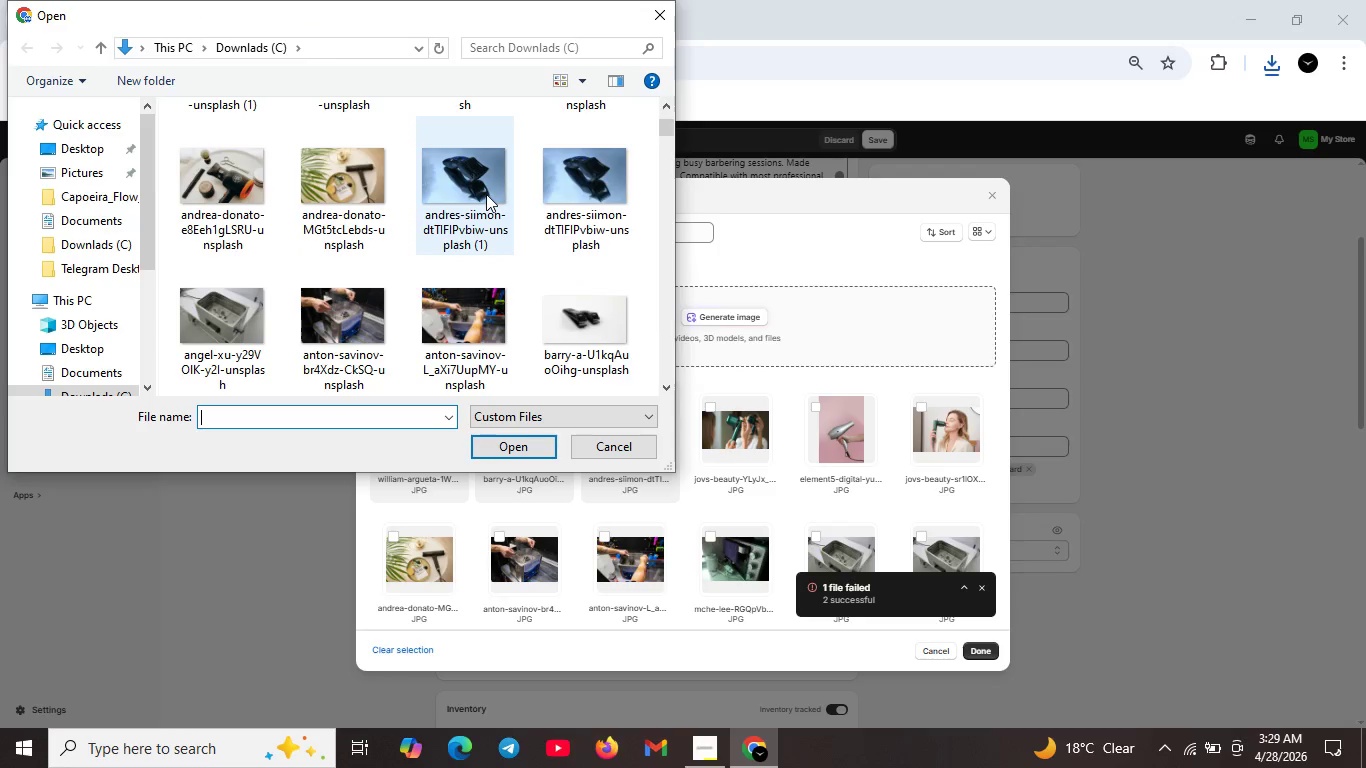 
left_click([486, 194])
 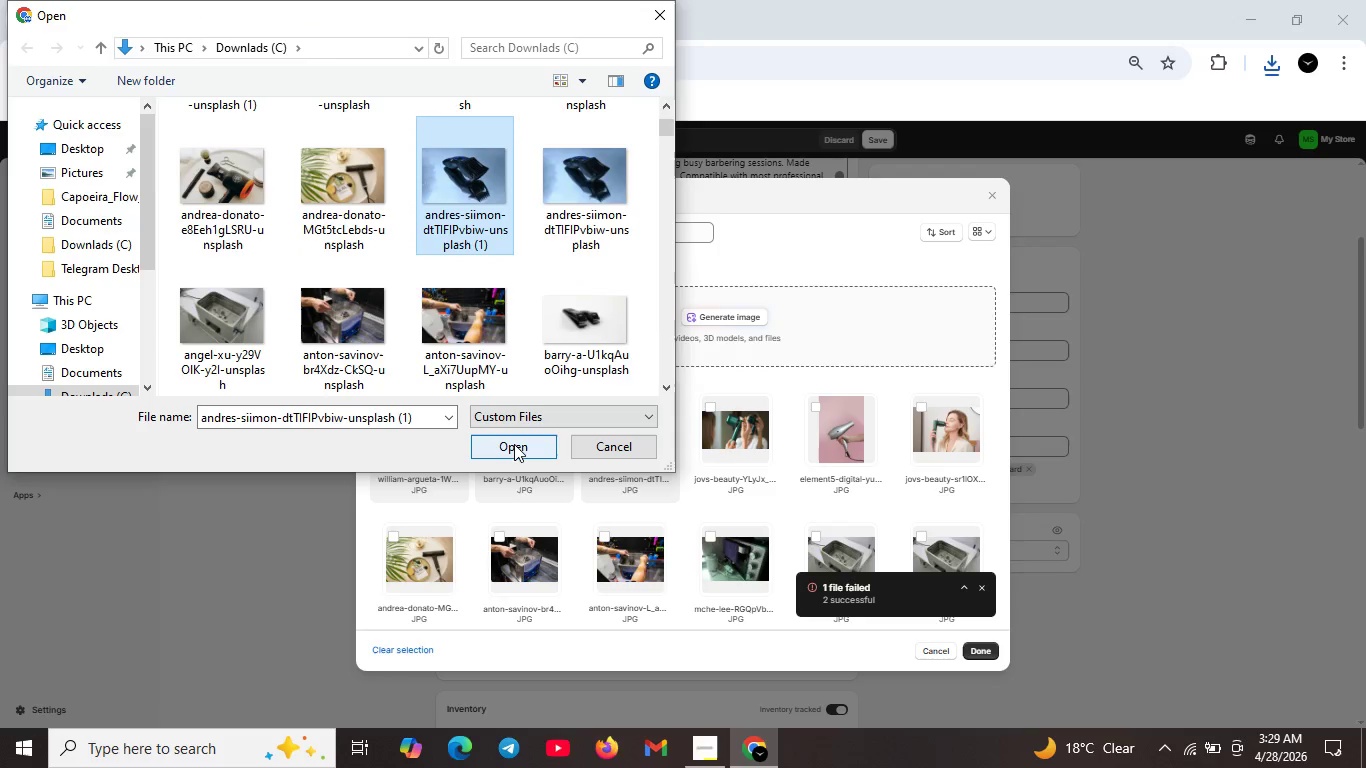 
left_click([514, 444])
 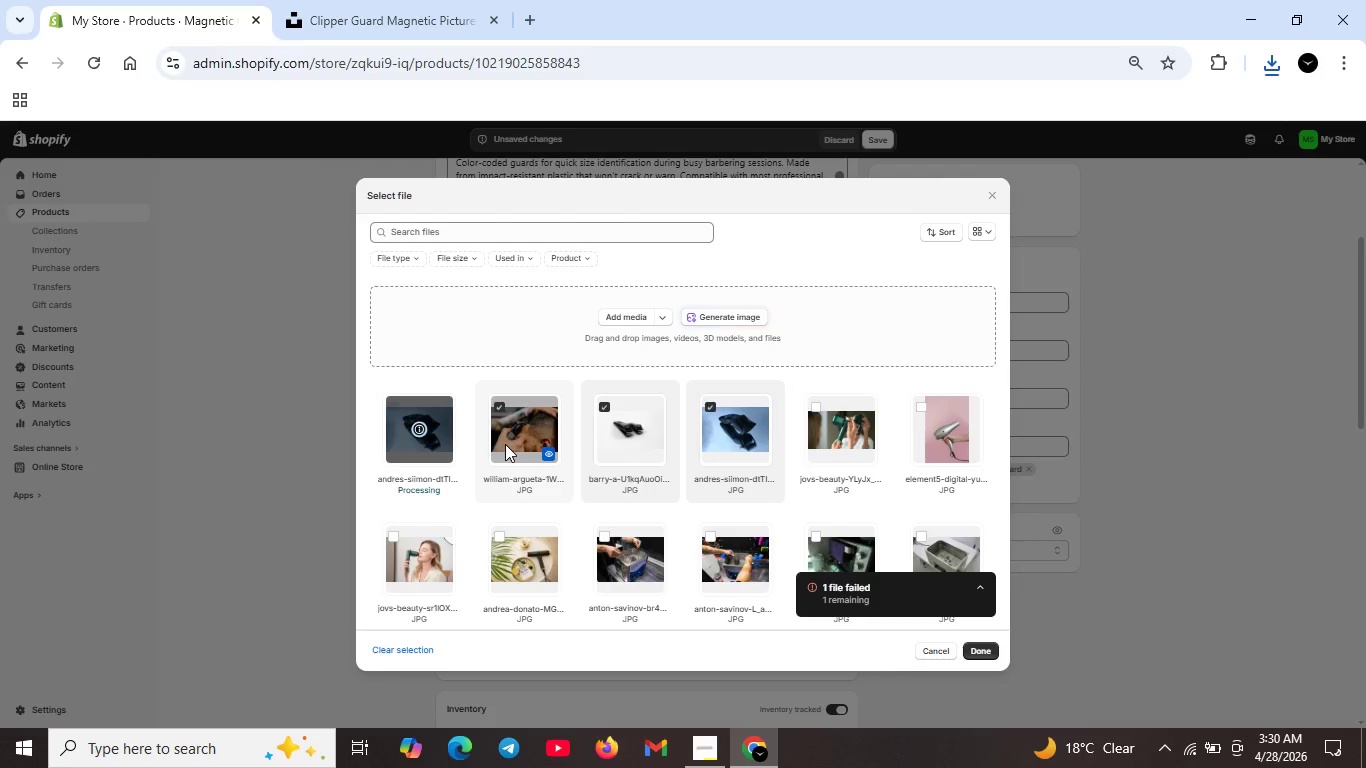 
wait(12.36)
 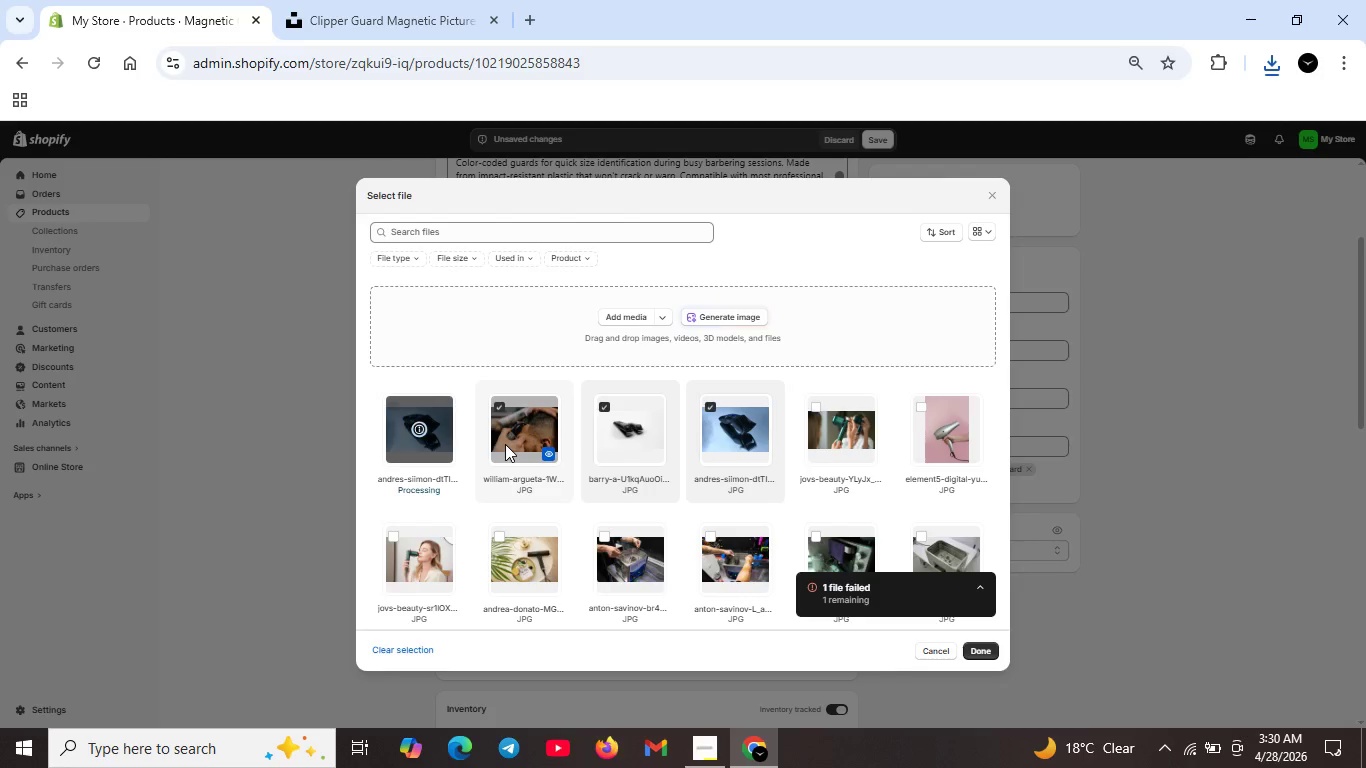 
left_click([990, 648])
 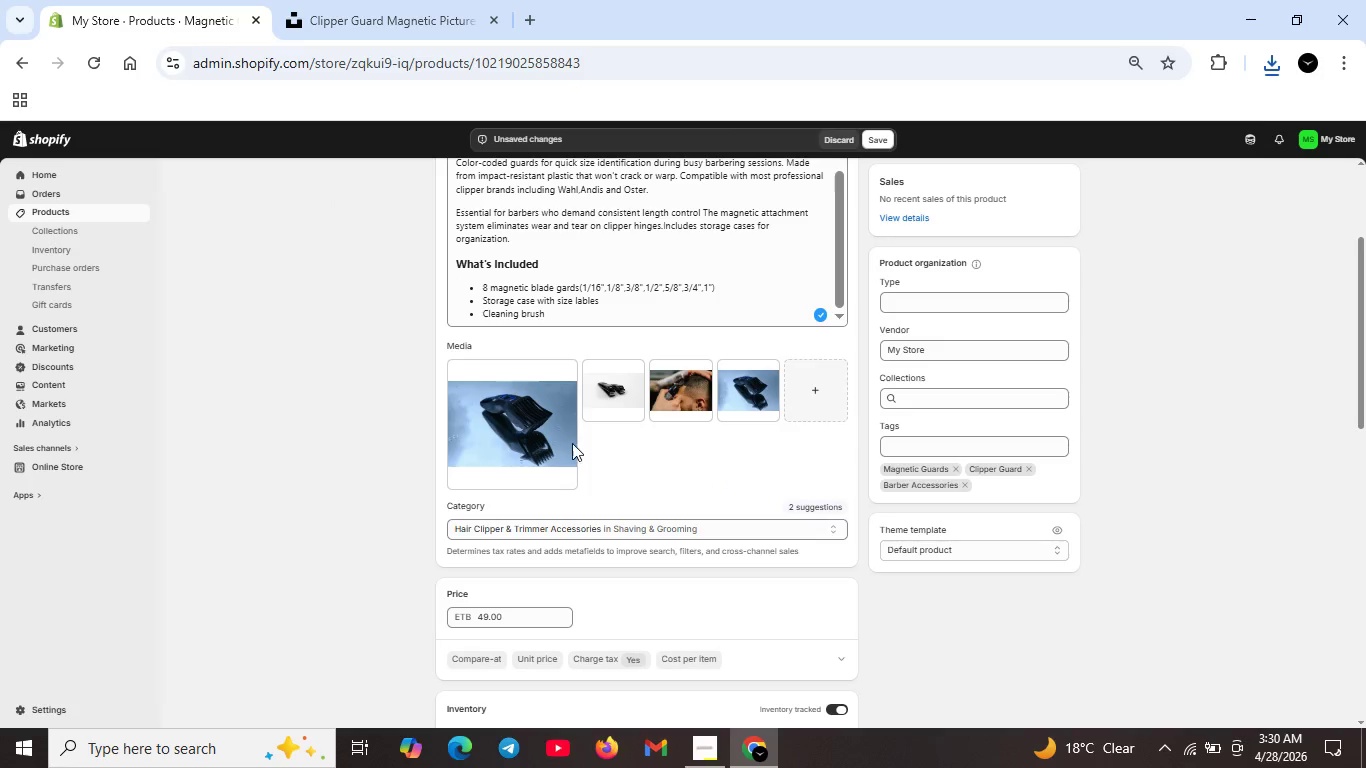 
double_click([549, 445])
 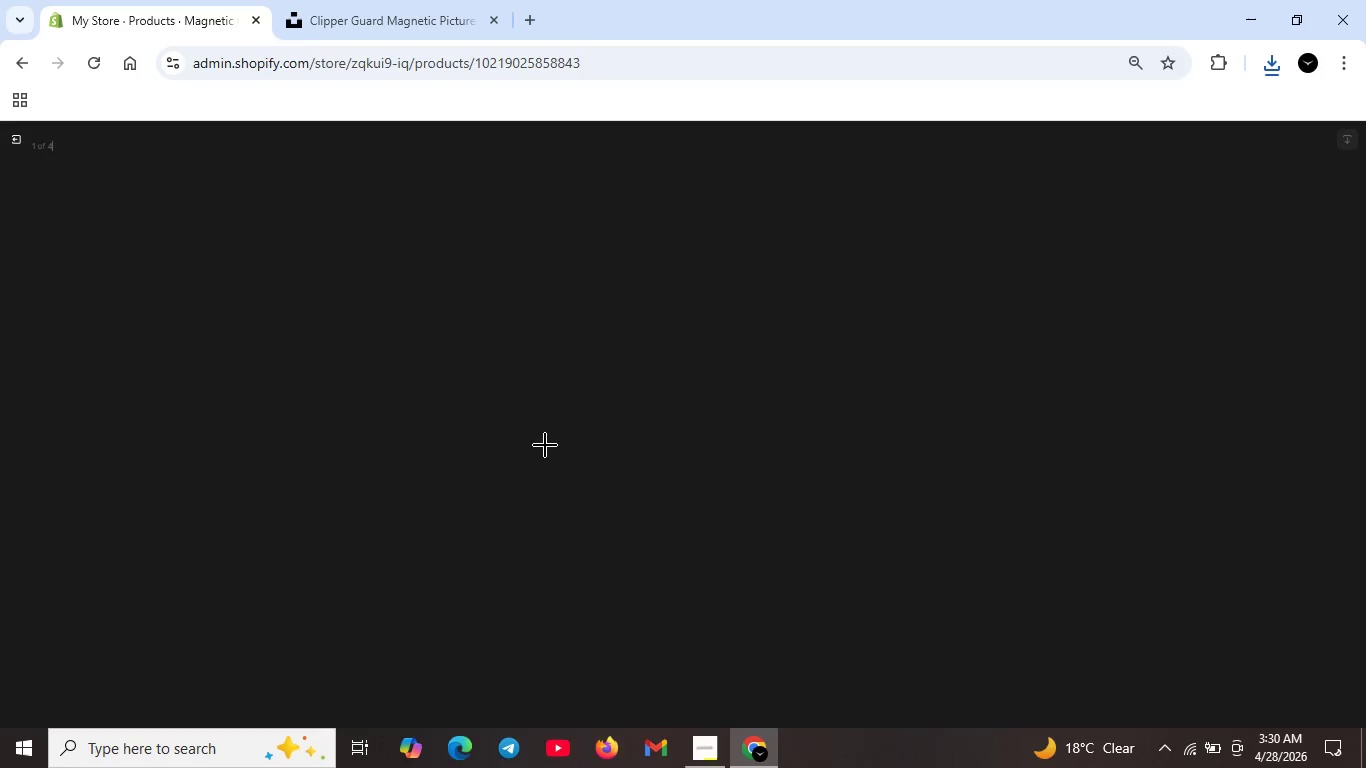 
wait(6.75)
 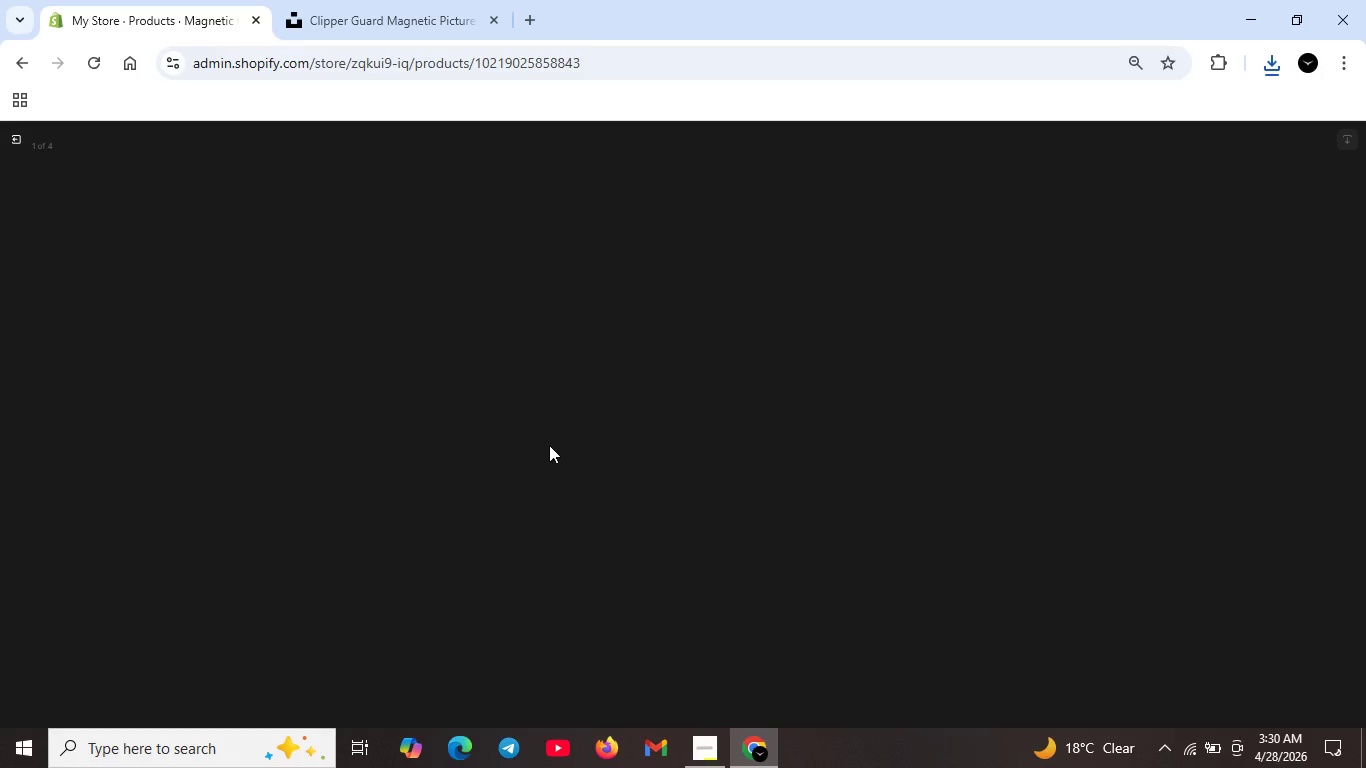 
left_click([1227, 290])
 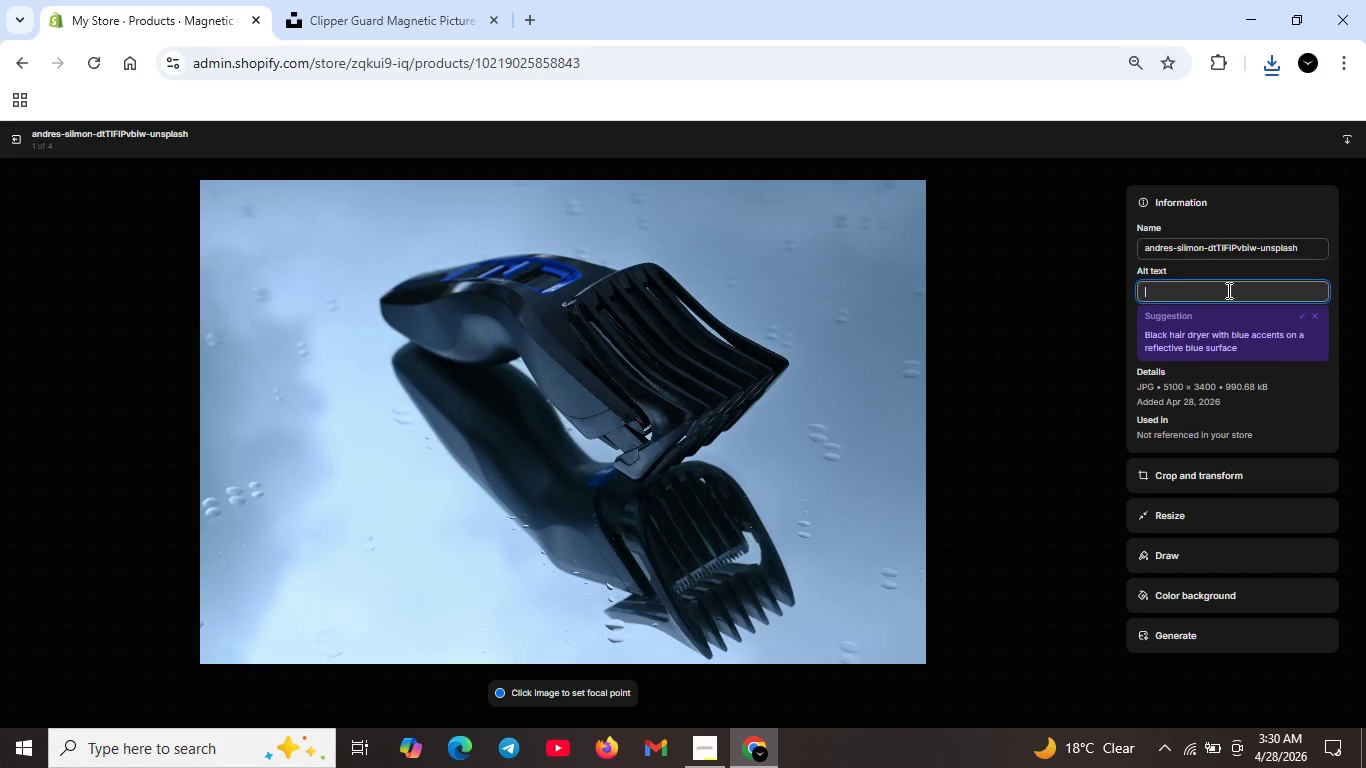 
type(Magnetic clippr blade guard set for professional barbers--8 size from 1/16 to 1 inch with strong rare eart)
 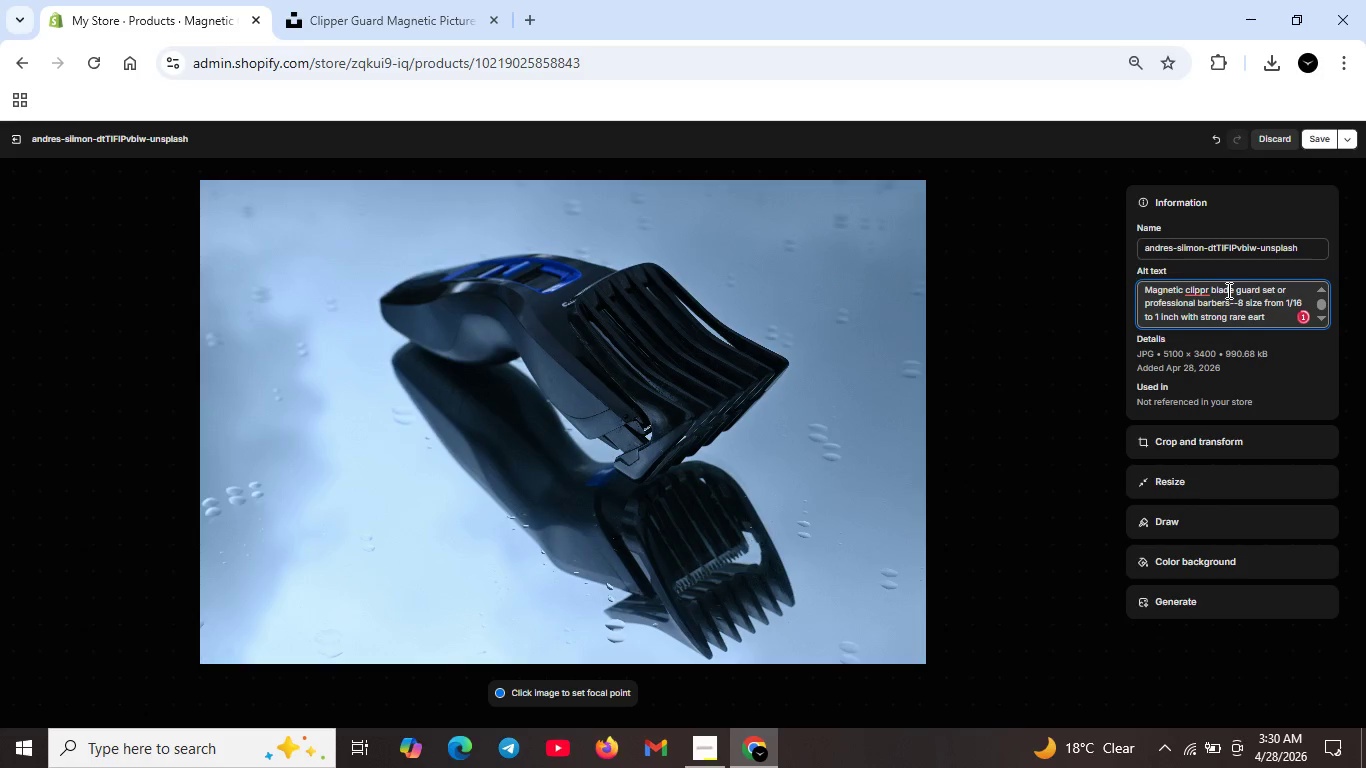 
key(ArrowLeft)
 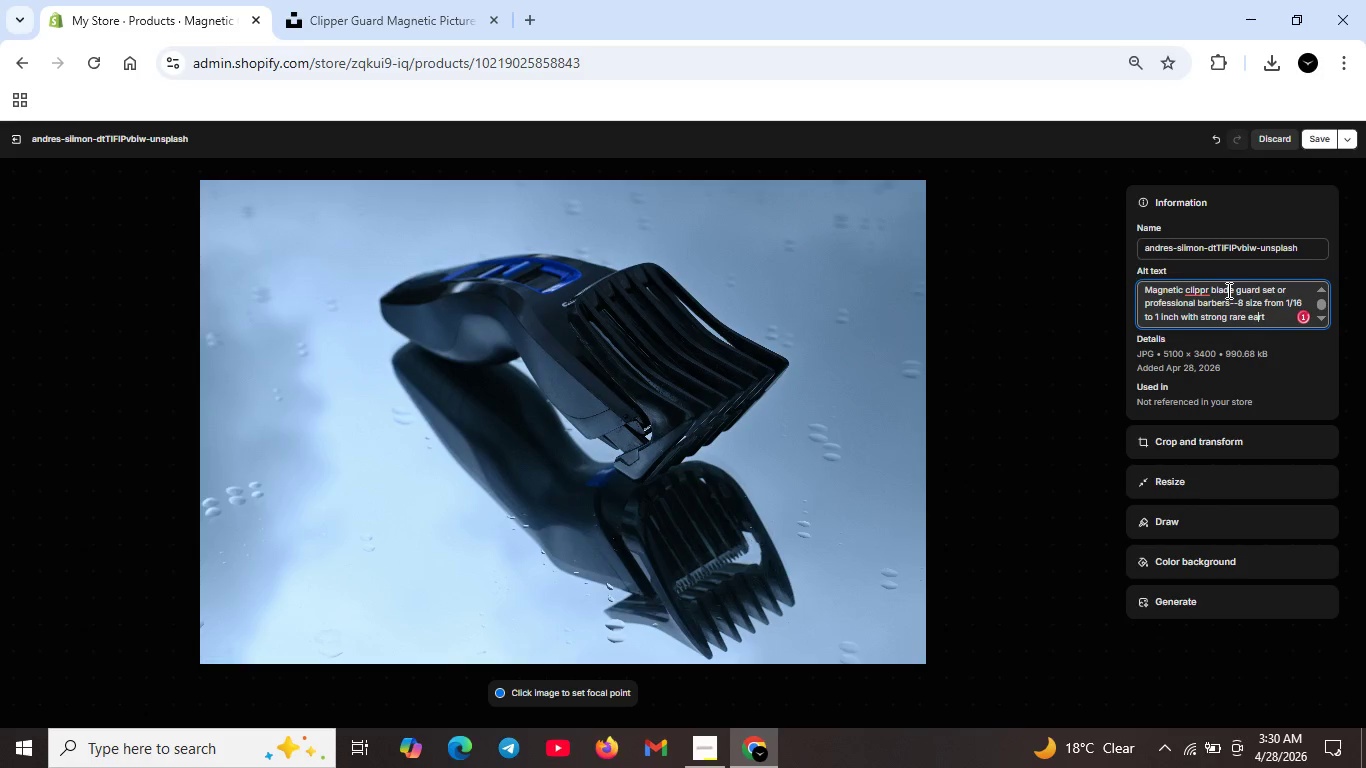 
key(ArrowLeft)
 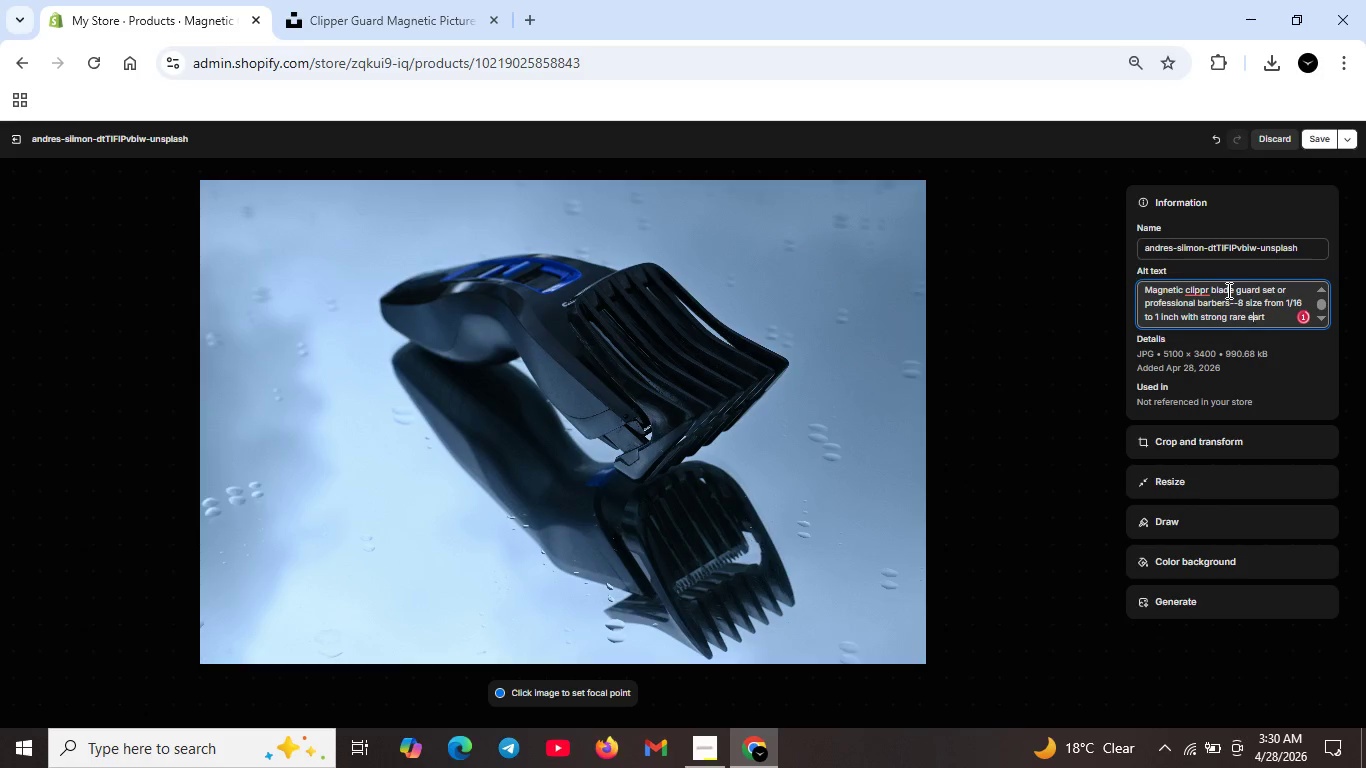 
key(ArrowLeft)
 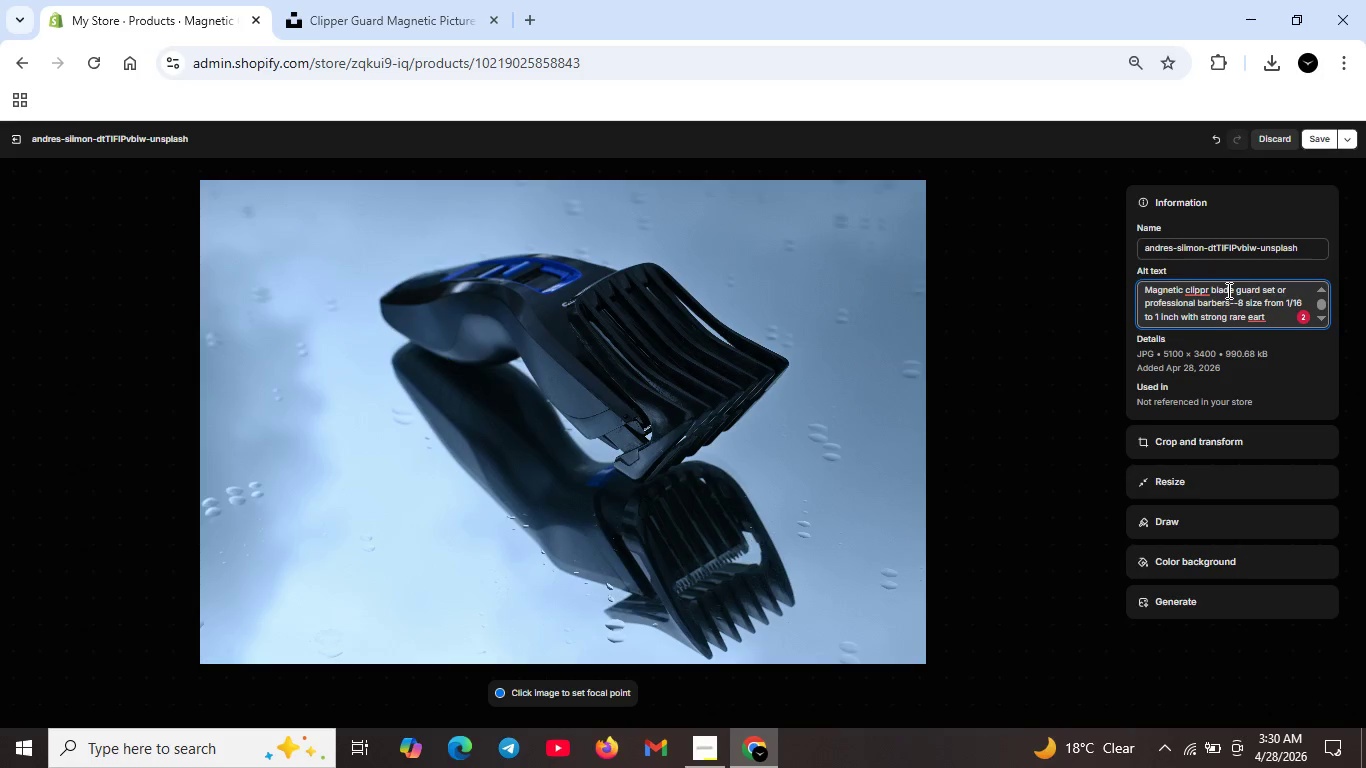 
key(ArrowLeft)
 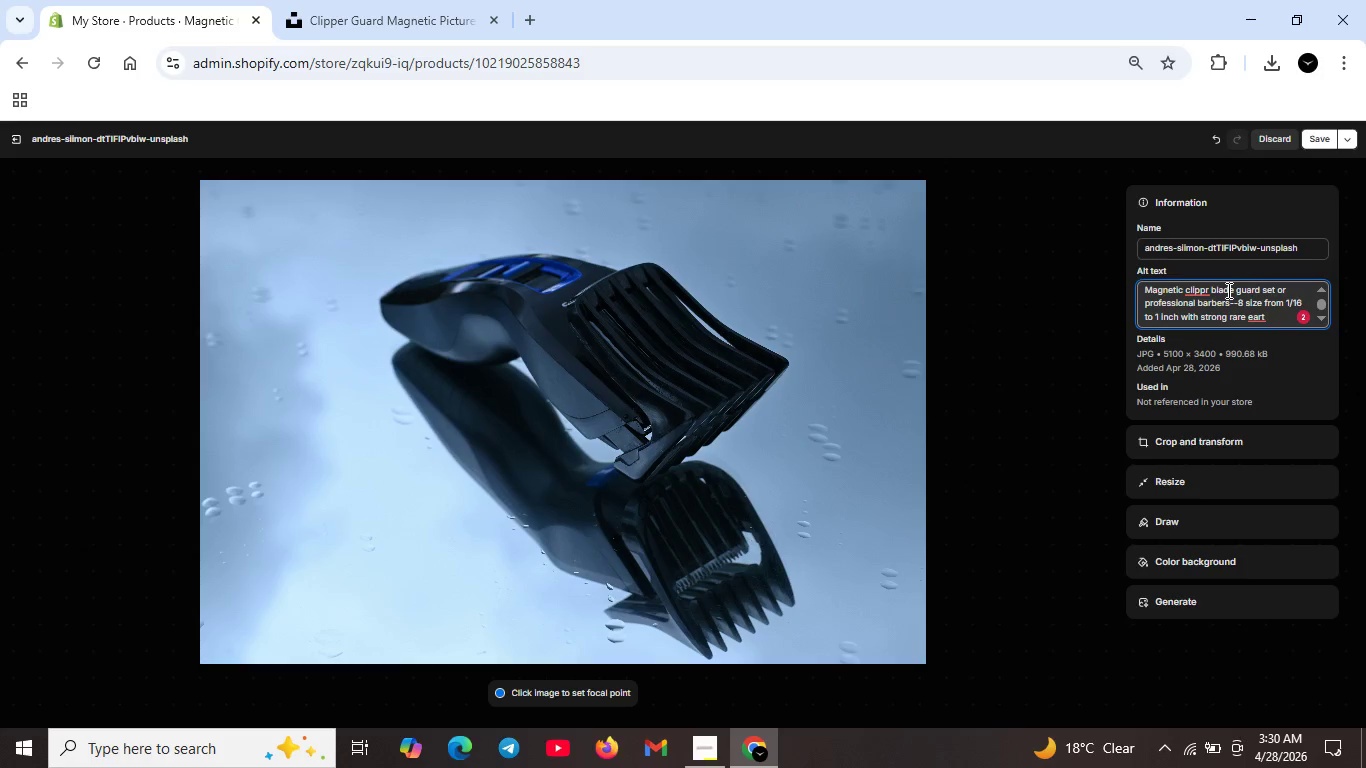 
key(Backspace)
 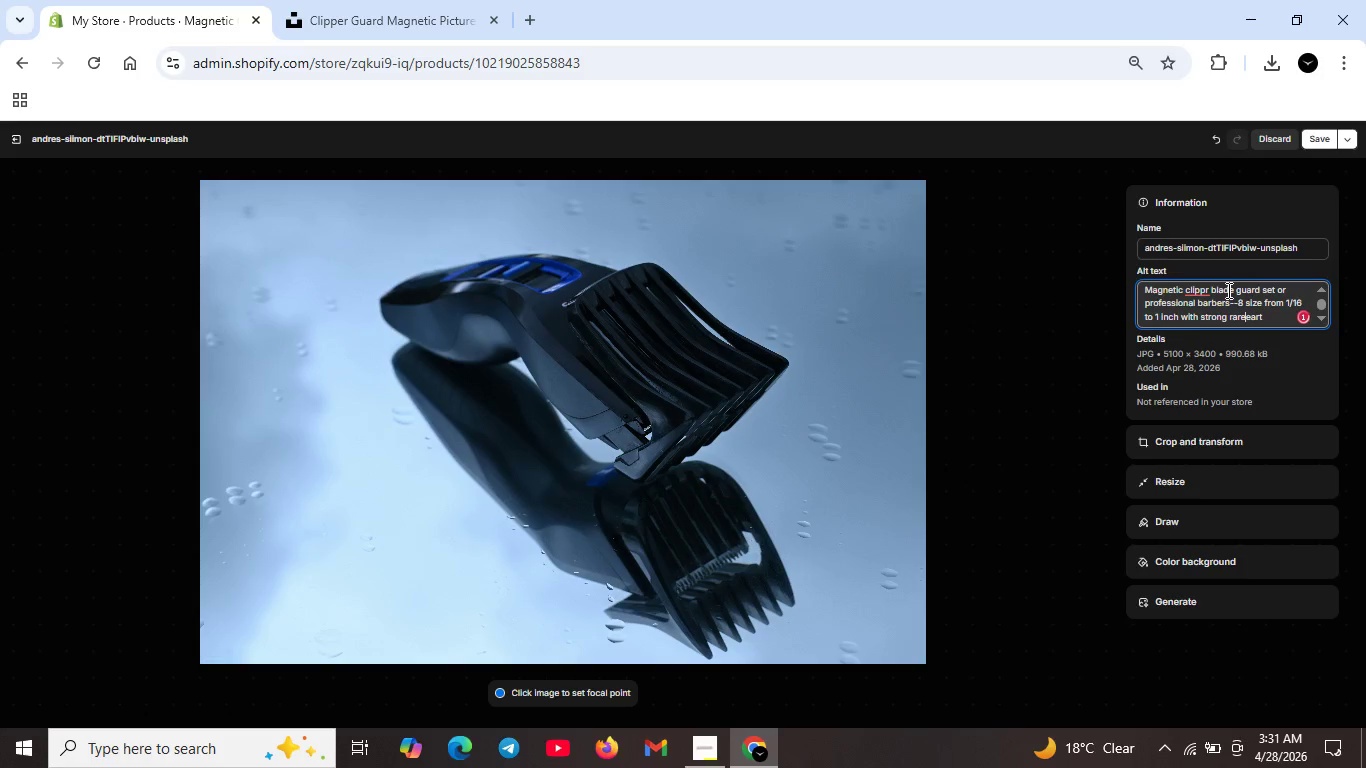 
key(Minus)
 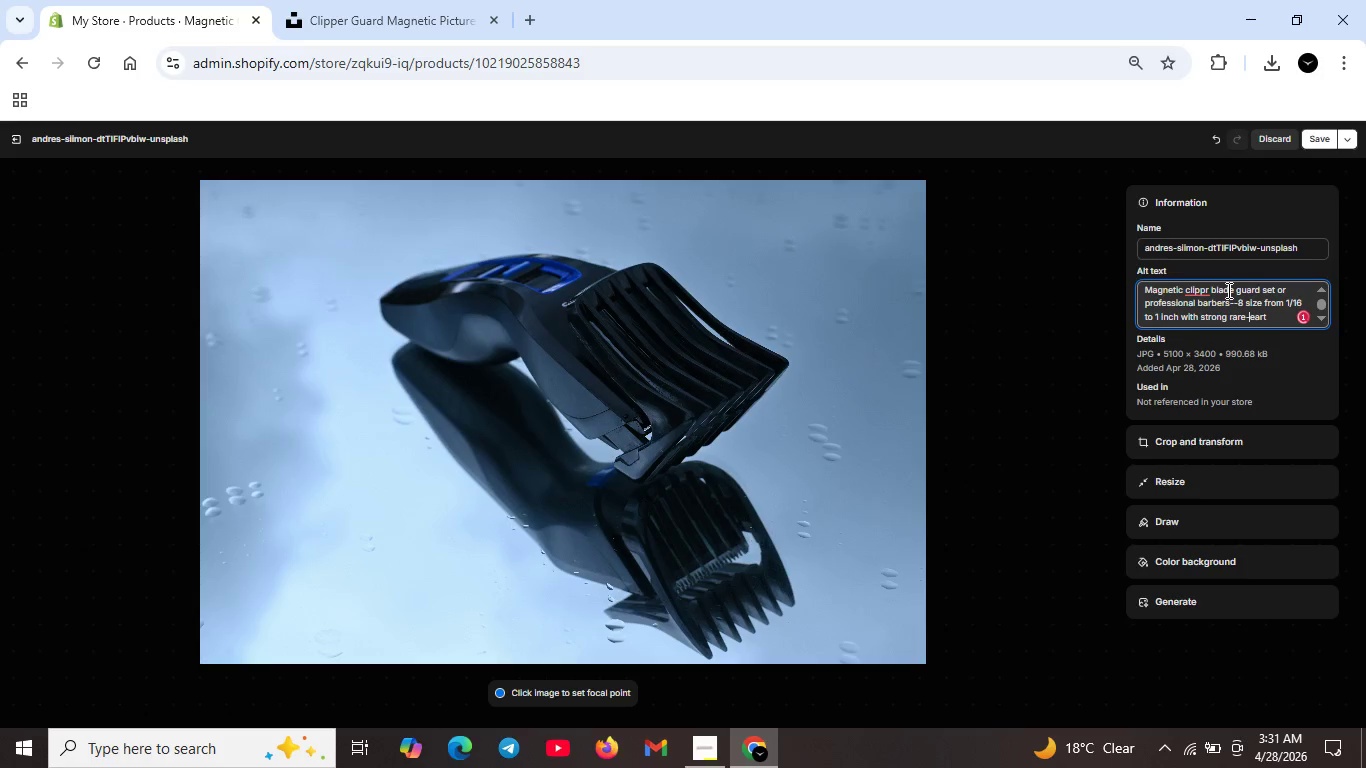 
key(ArrowRight)
 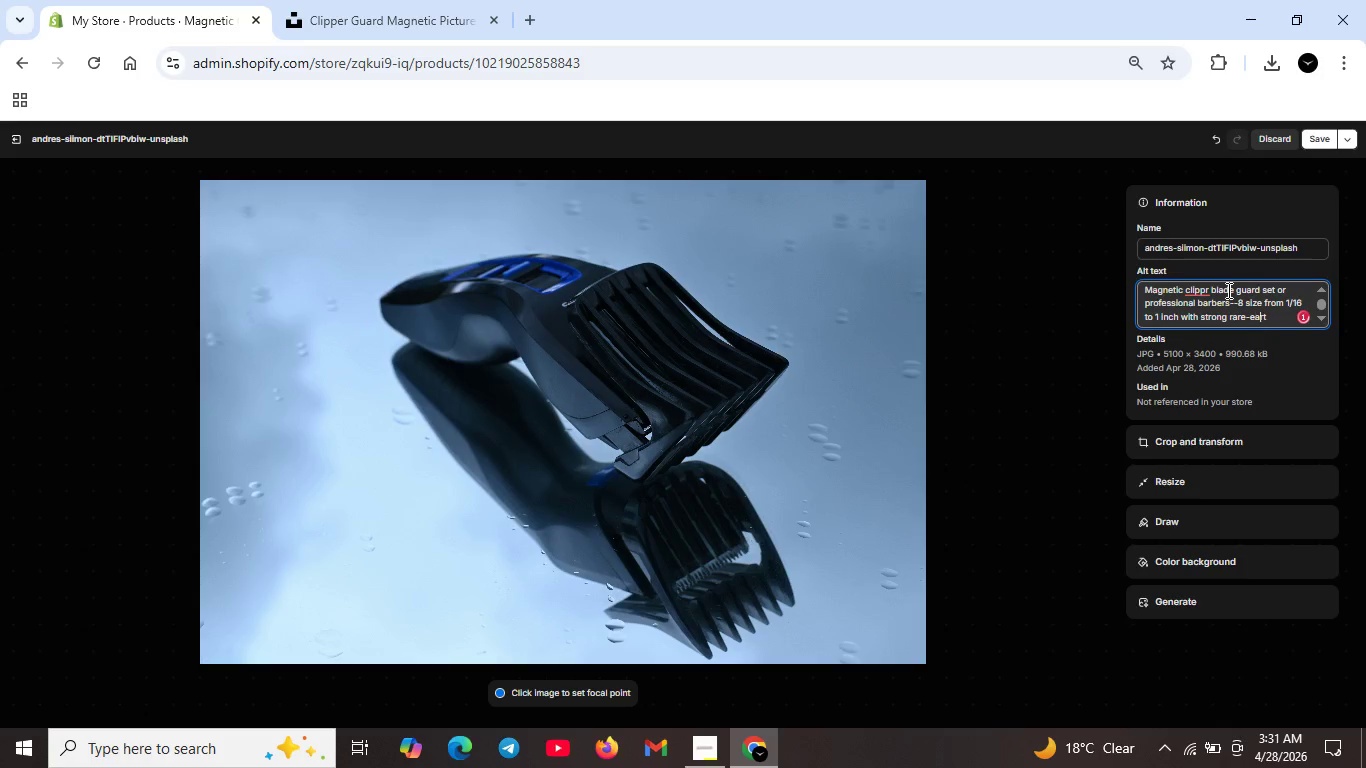 
key(ArrowRight)
 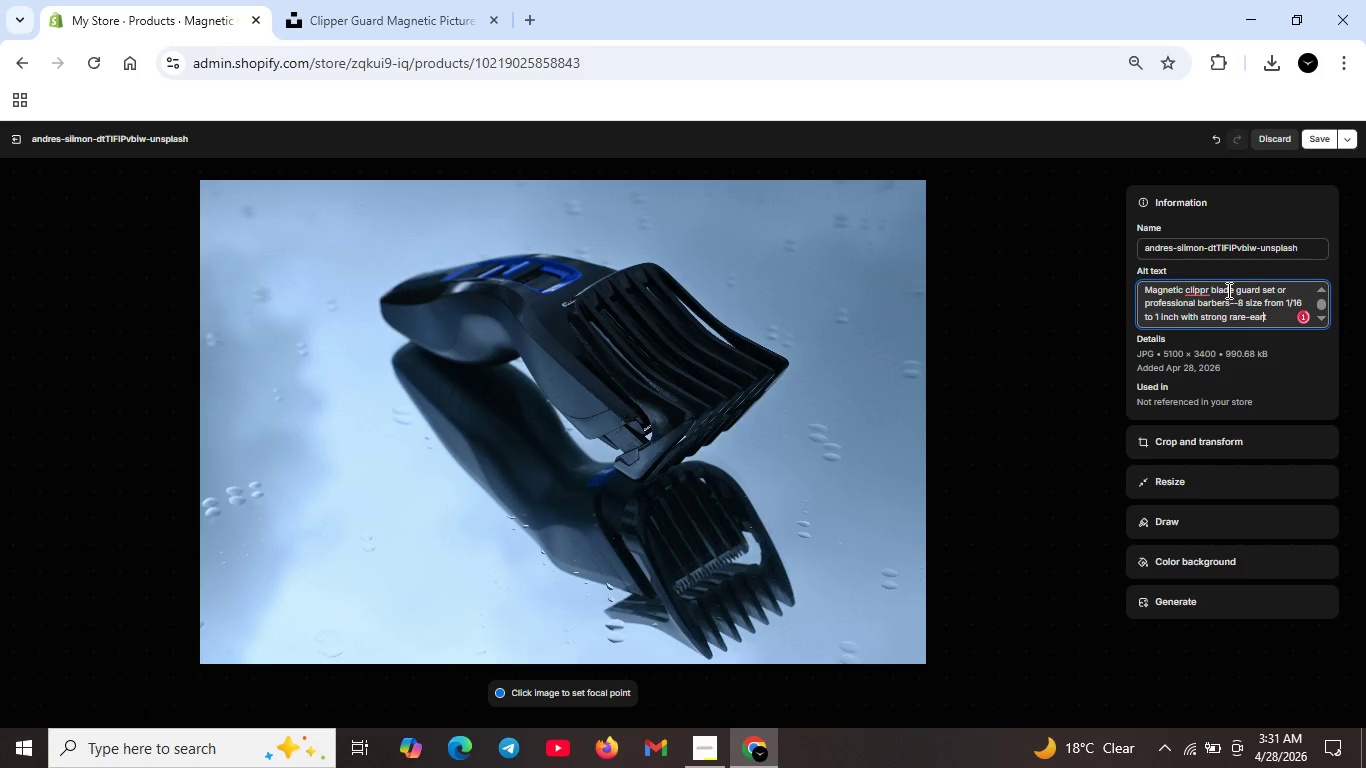 
key(ArrowRight)
 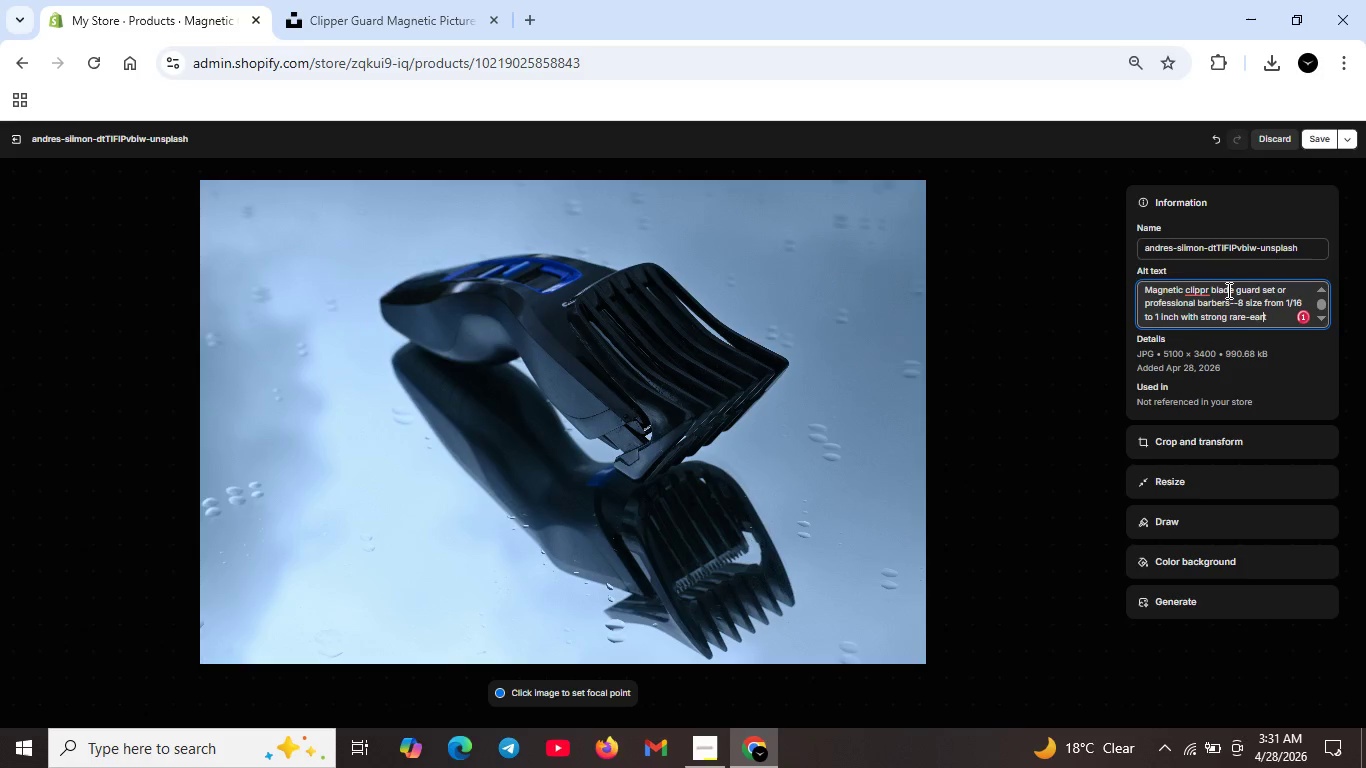 
key(ArrowRight)
 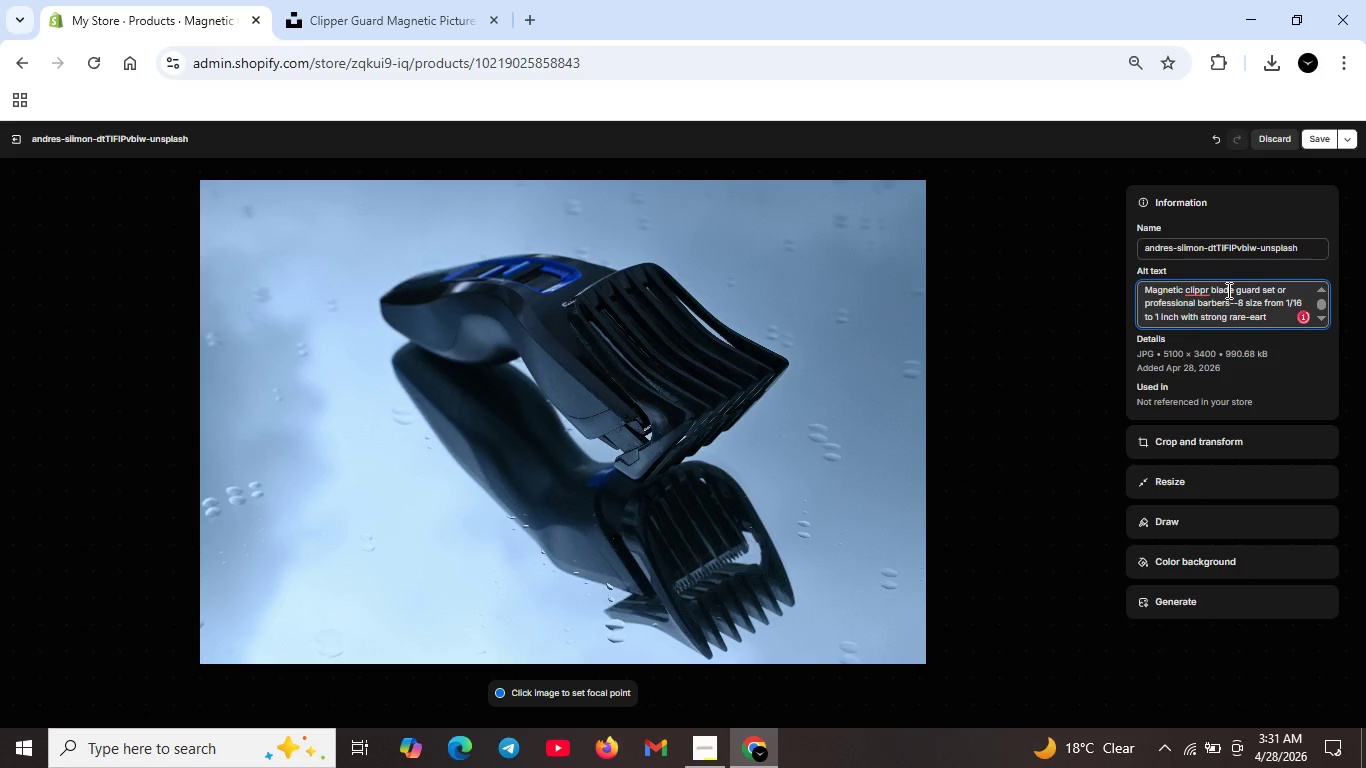 
type(h magnets)
 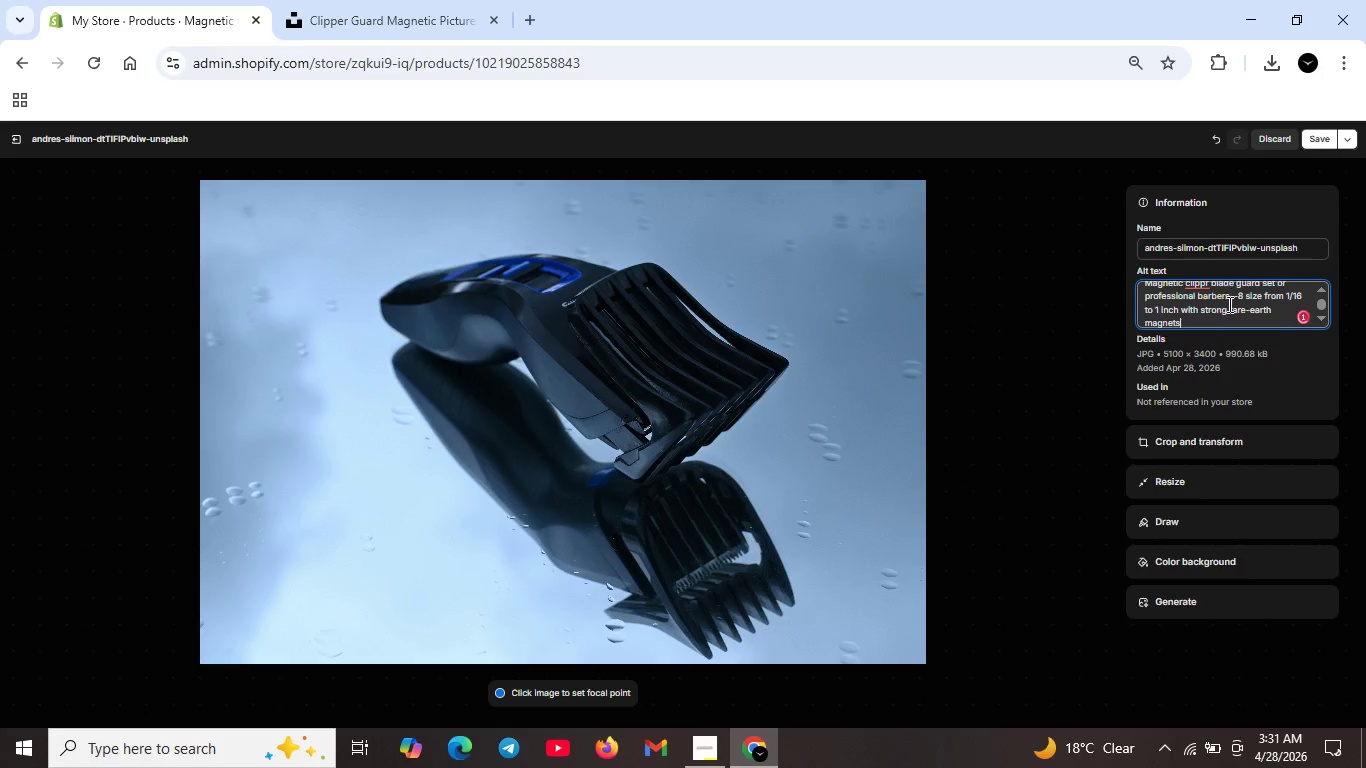 
scroll: coordinate [1217, 300], scroll_direction: up, amount: 1.0
 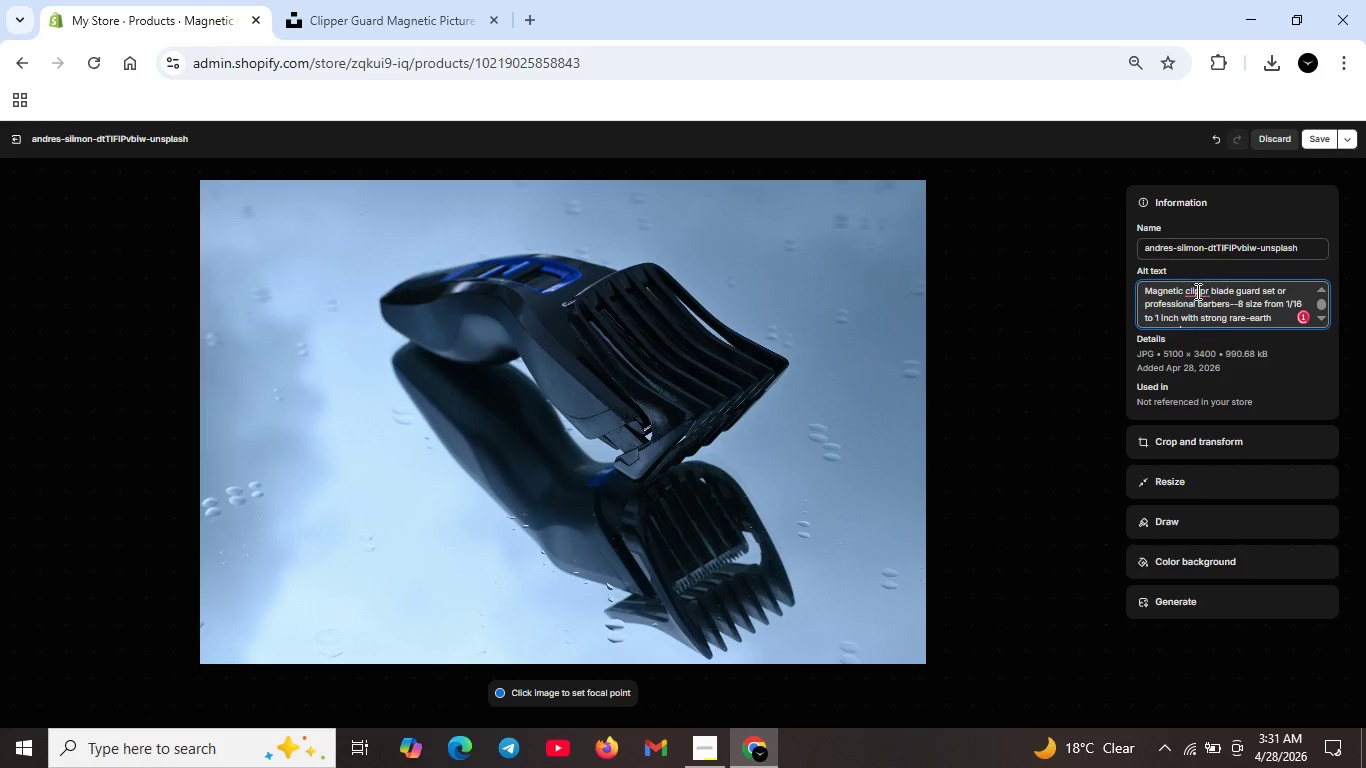 
left_click([1196, 291])
 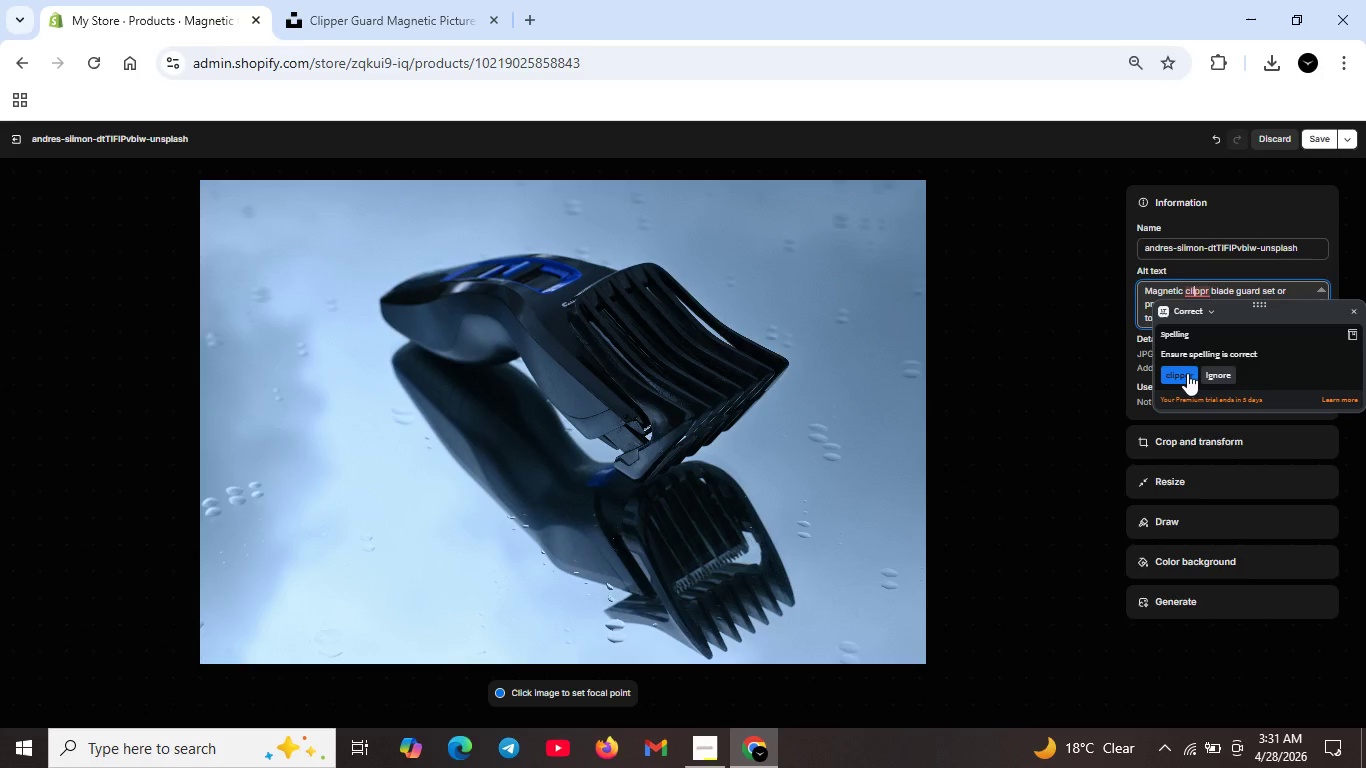 
left_click([1187, 373])
 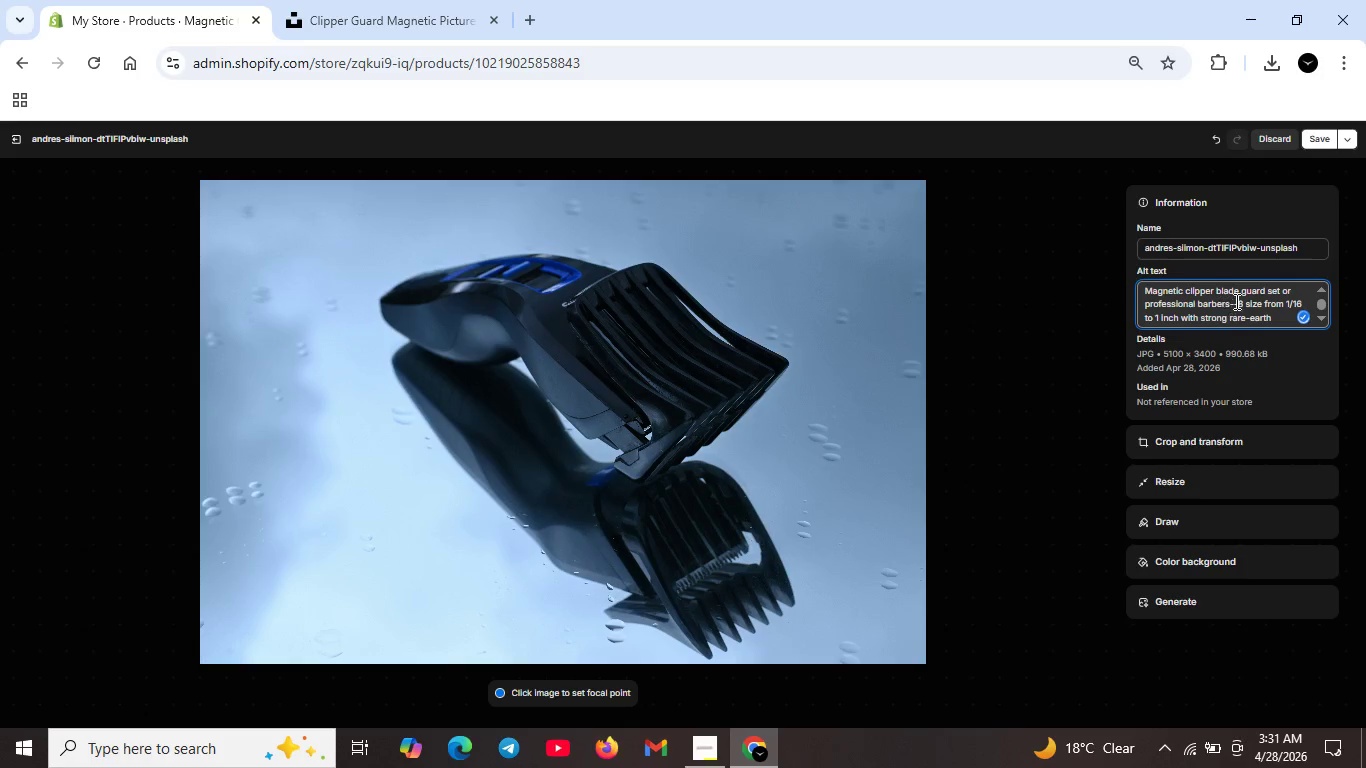 
scroll: coordinate [1252, 293], scroll_direction: up, amount: 2.0
 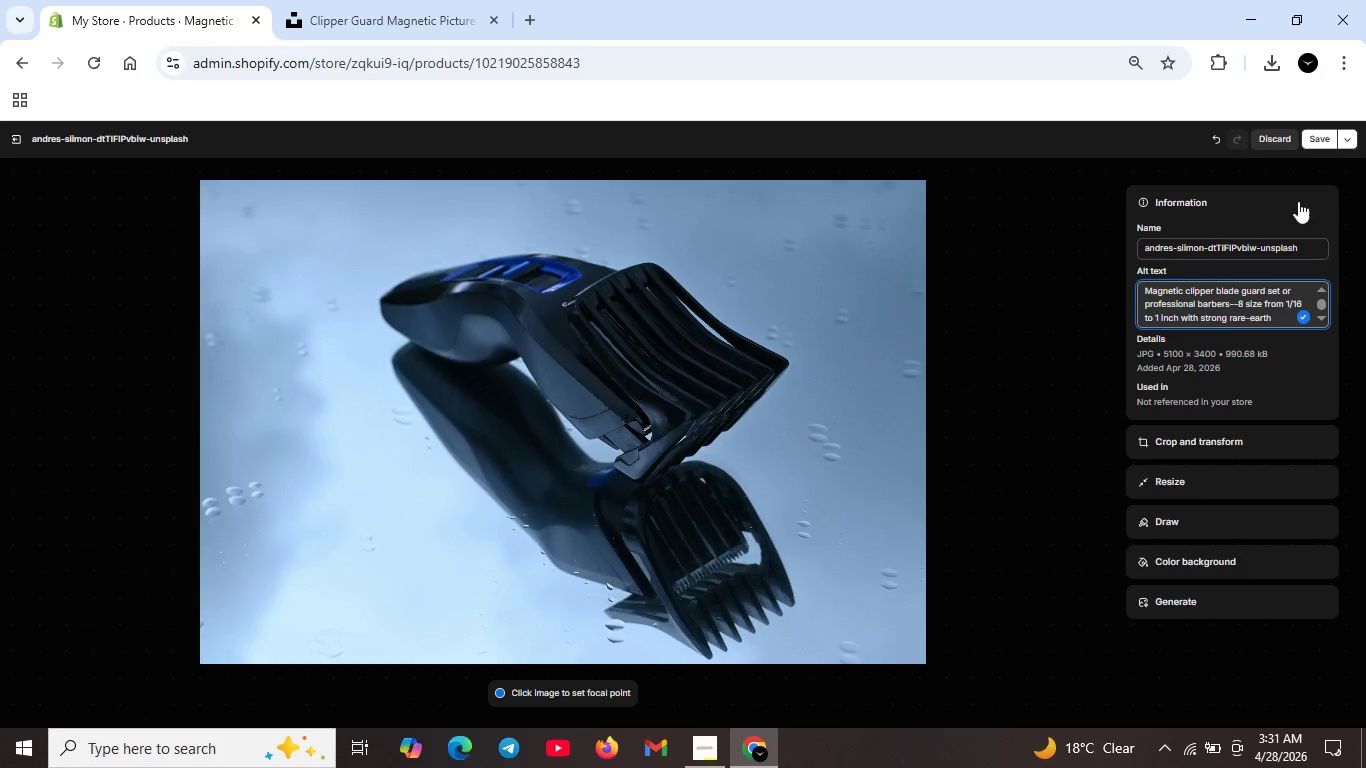 
left_click([1321, 134])
 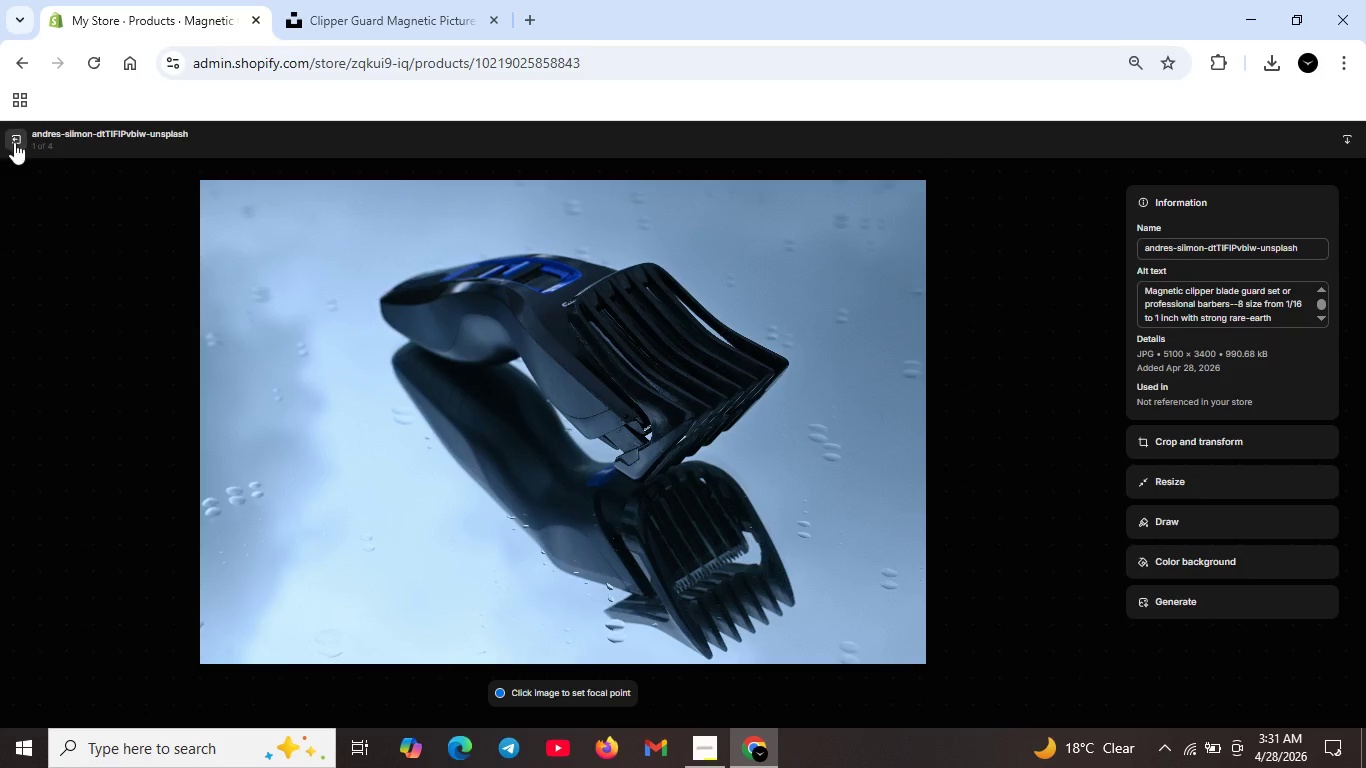 
left_click([14, 138])
 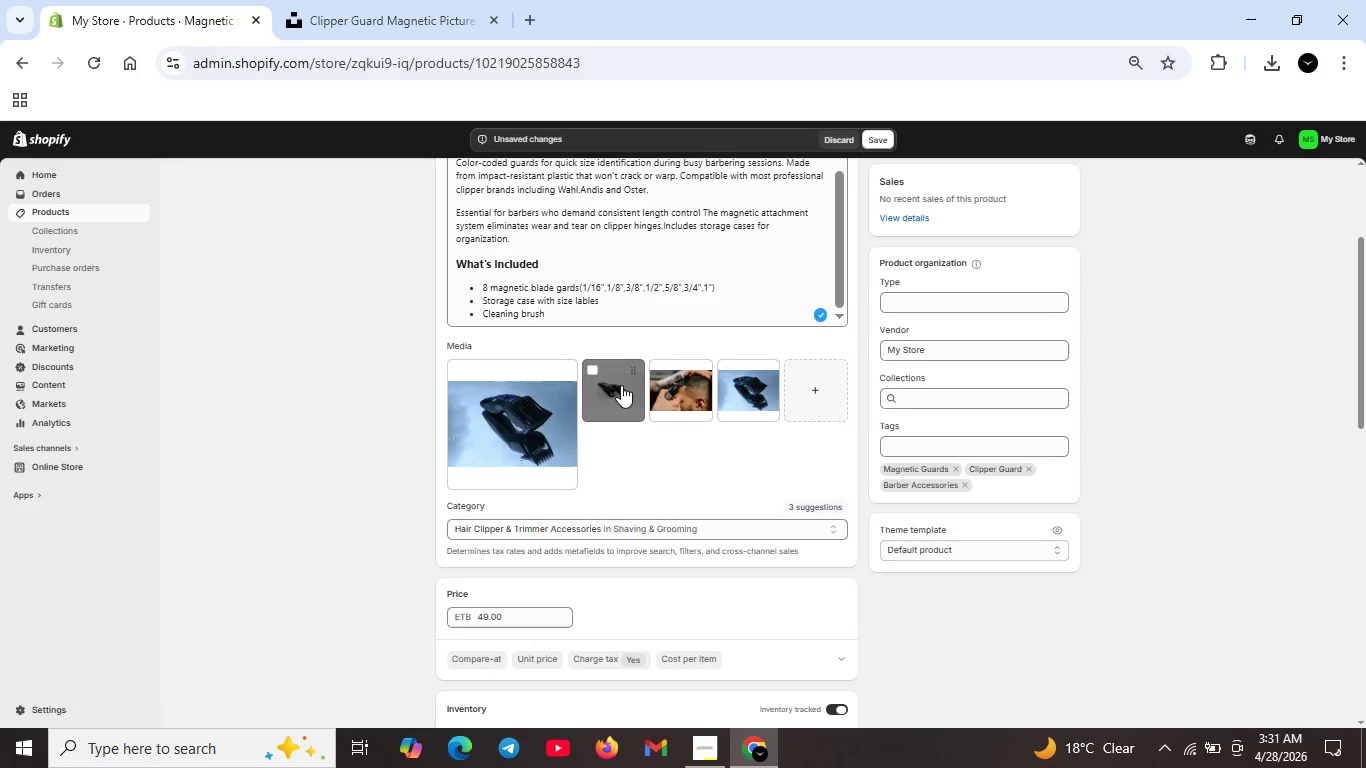 
double_click([621, 385])
 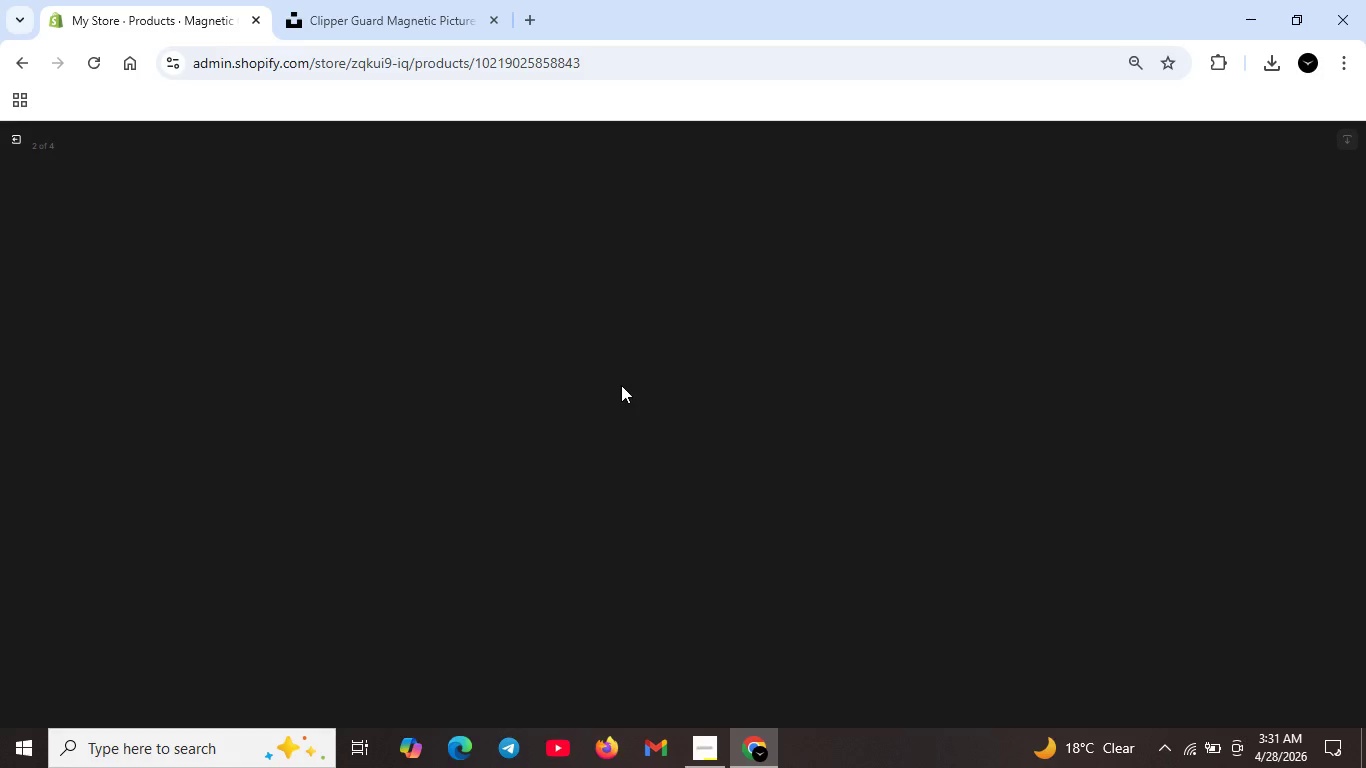 
wait(8.14)
 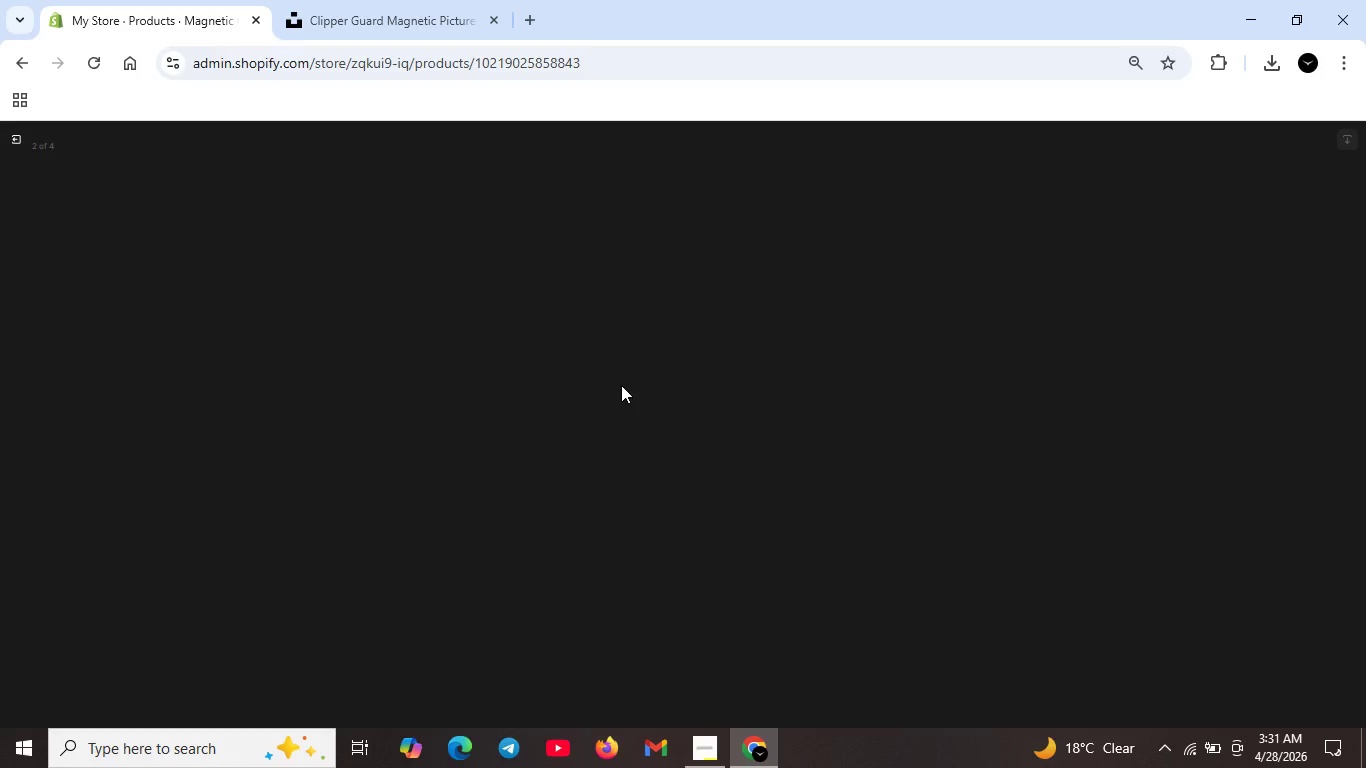 
left_click([1166, 293])
 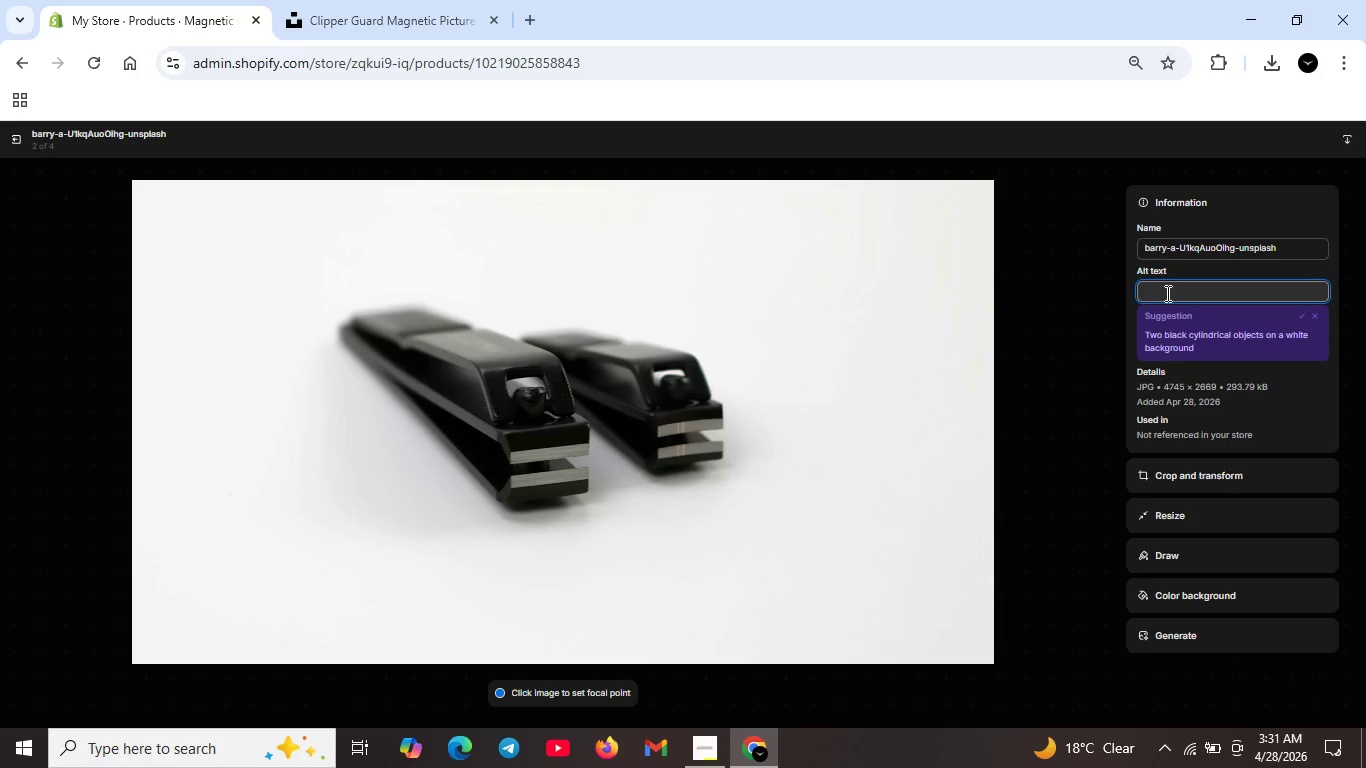 
type(Colo )
key(Backspace)
type(r Coded )
 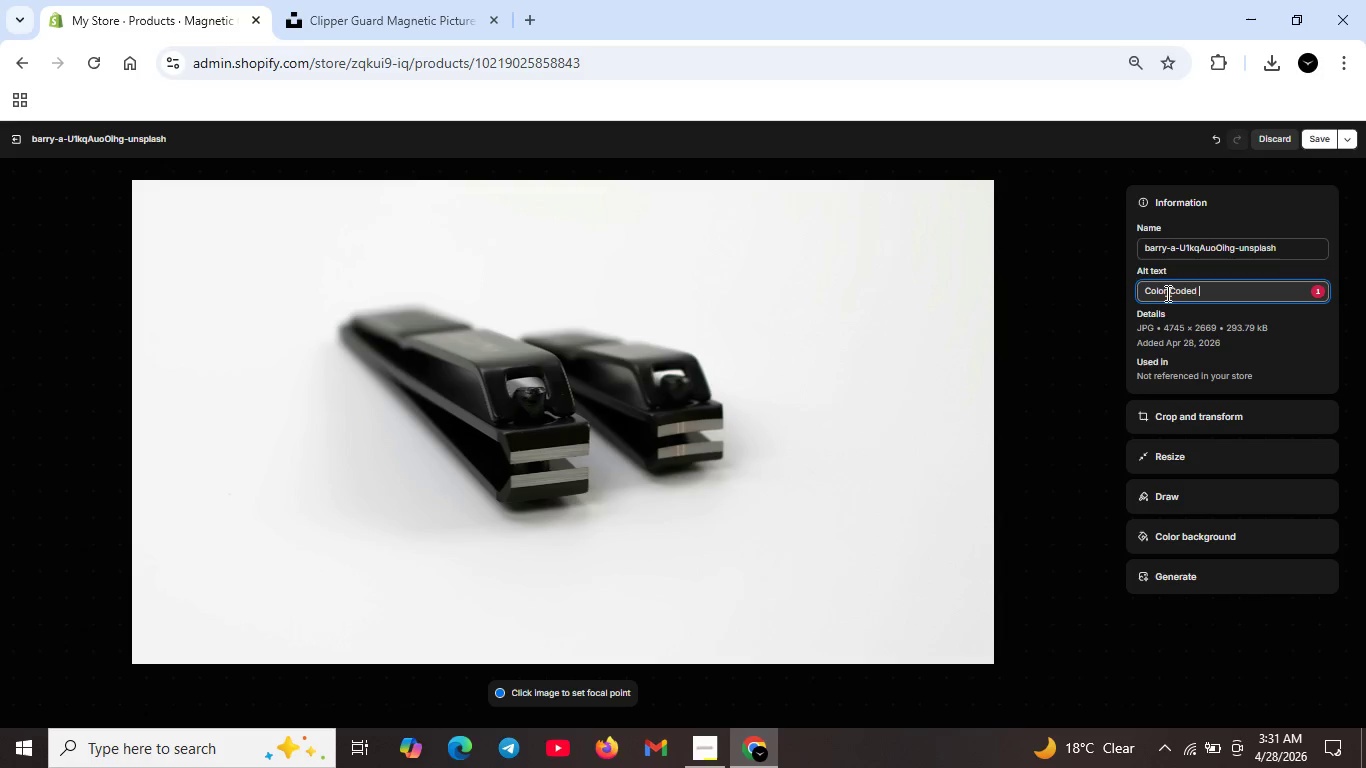 
key(ArrowLeft)
 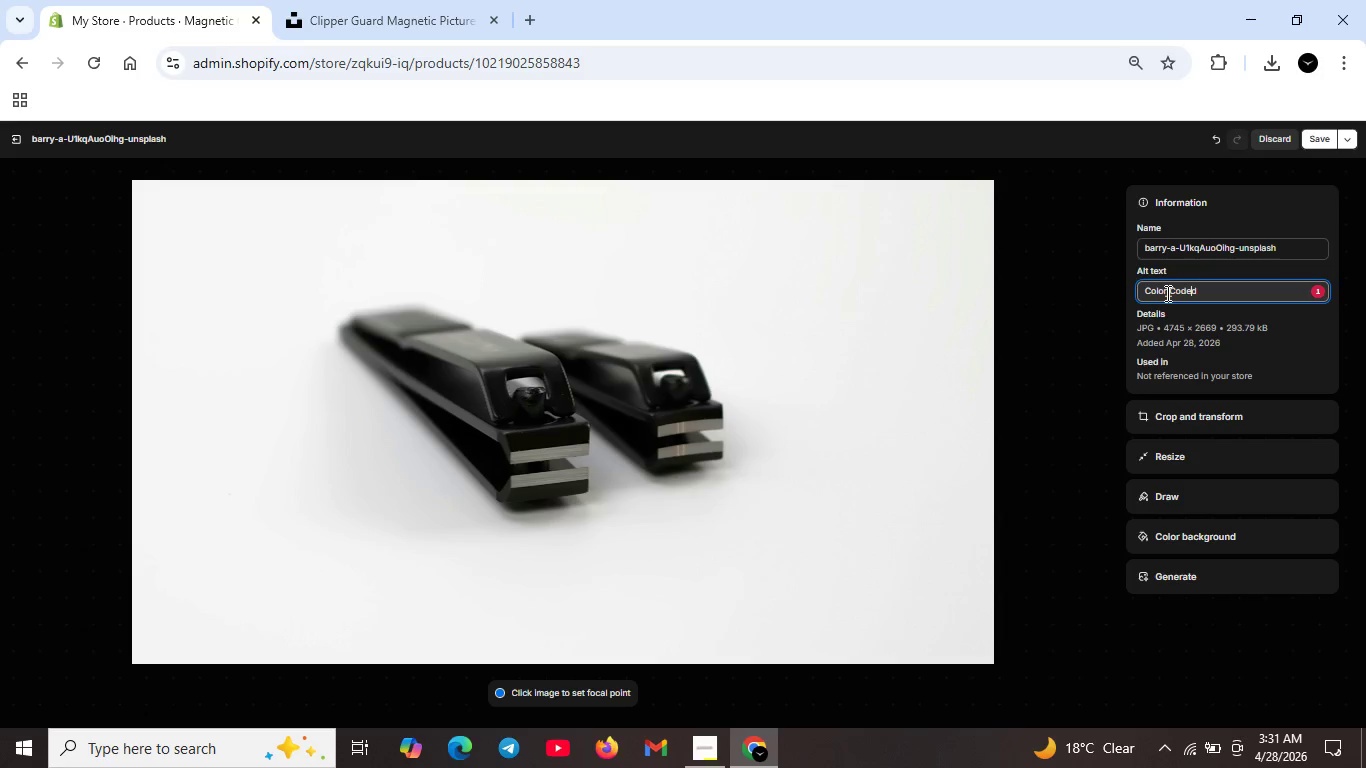 
key(ArrowLeft)
 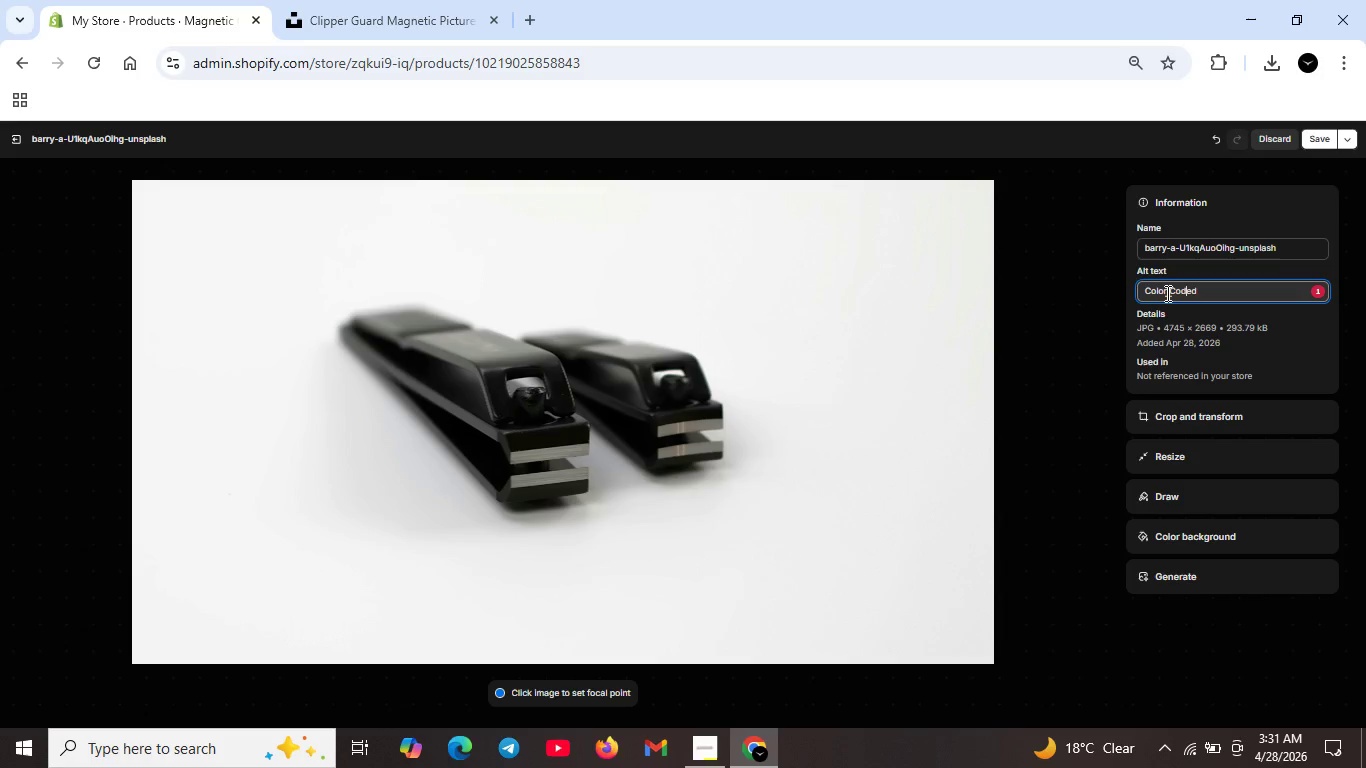 
key(ArrowLeft)
 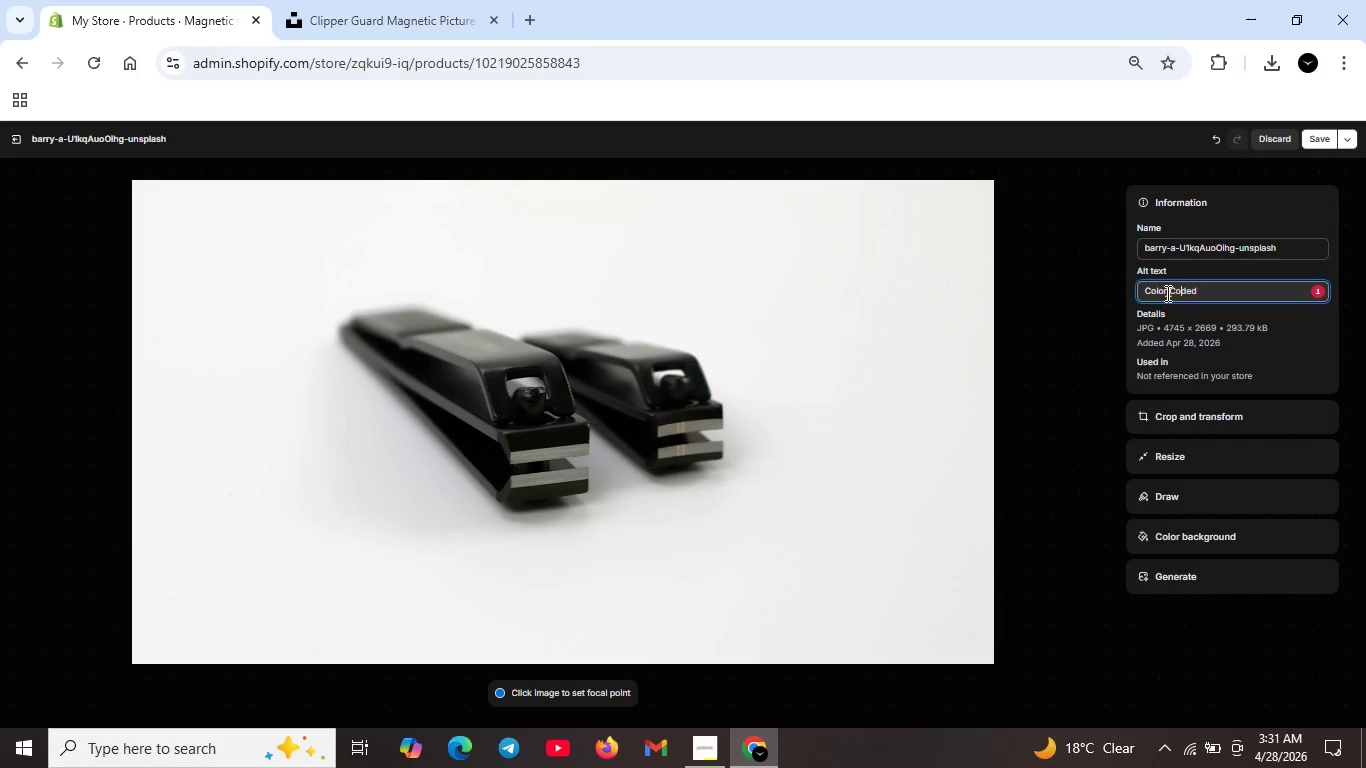 
key(ArrowLeft)
 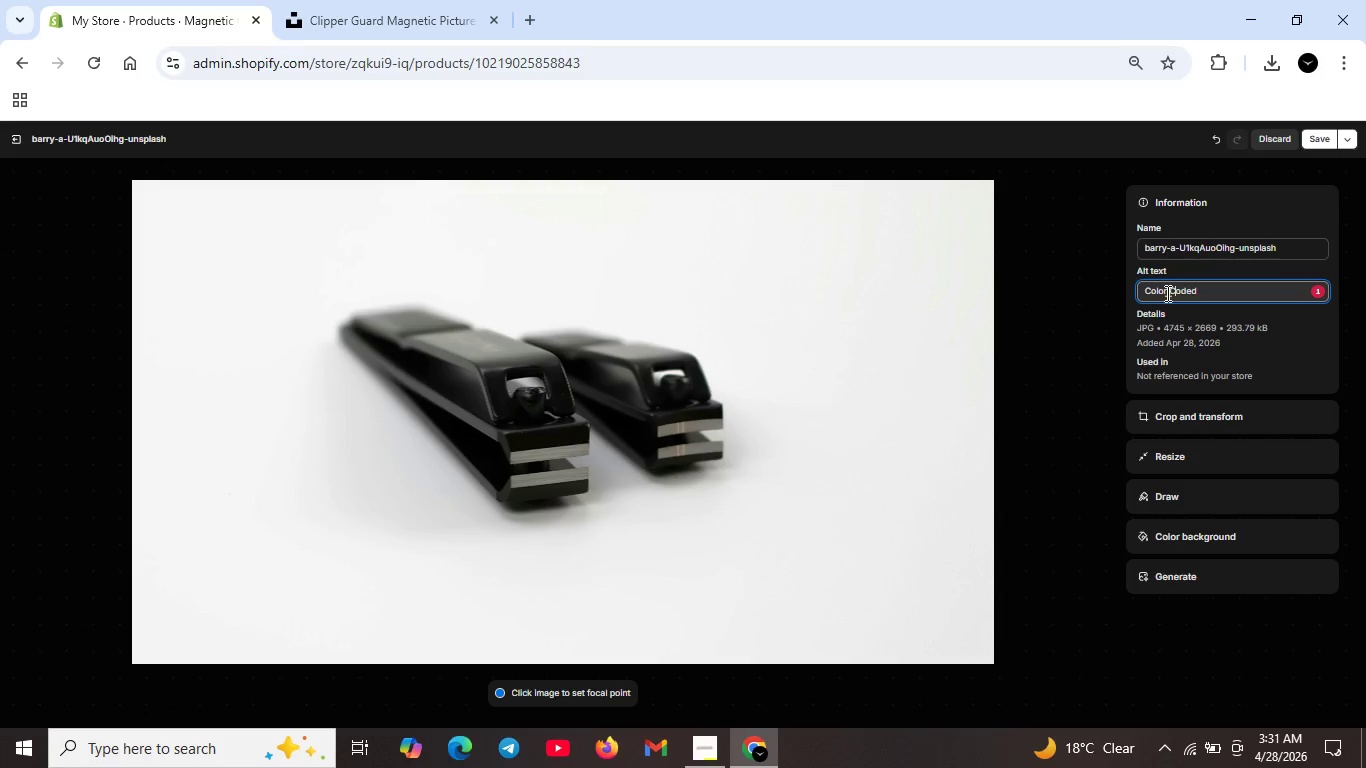 
key(ArrowLeft)
 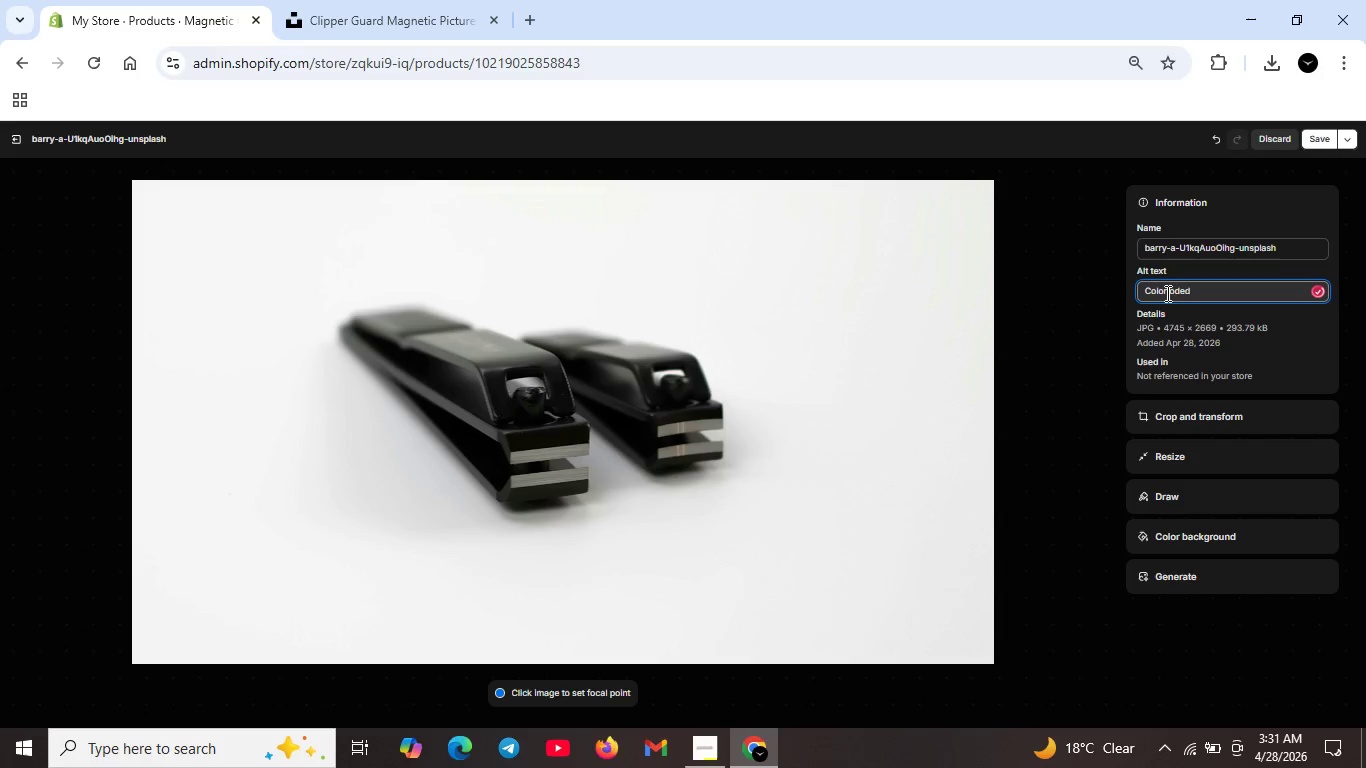 
key(Backspace)
 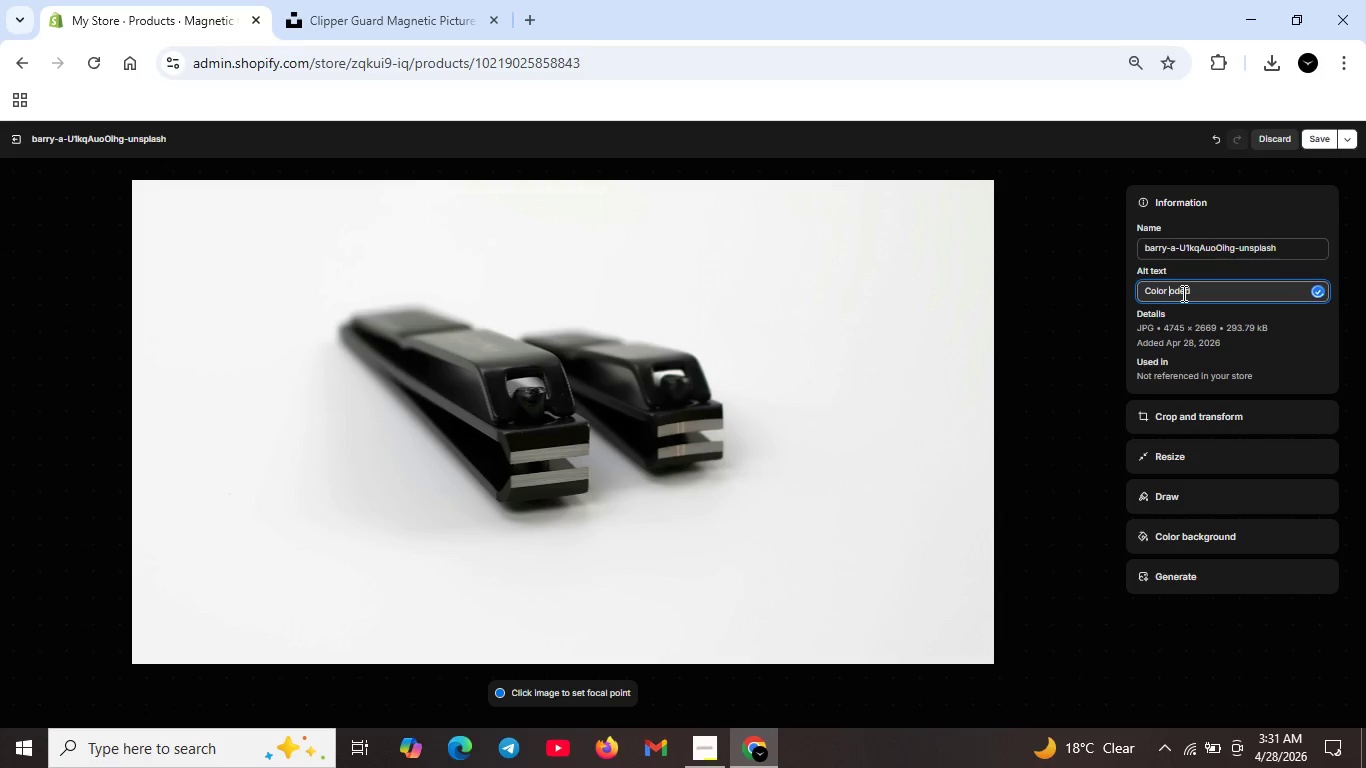 
key(C)
 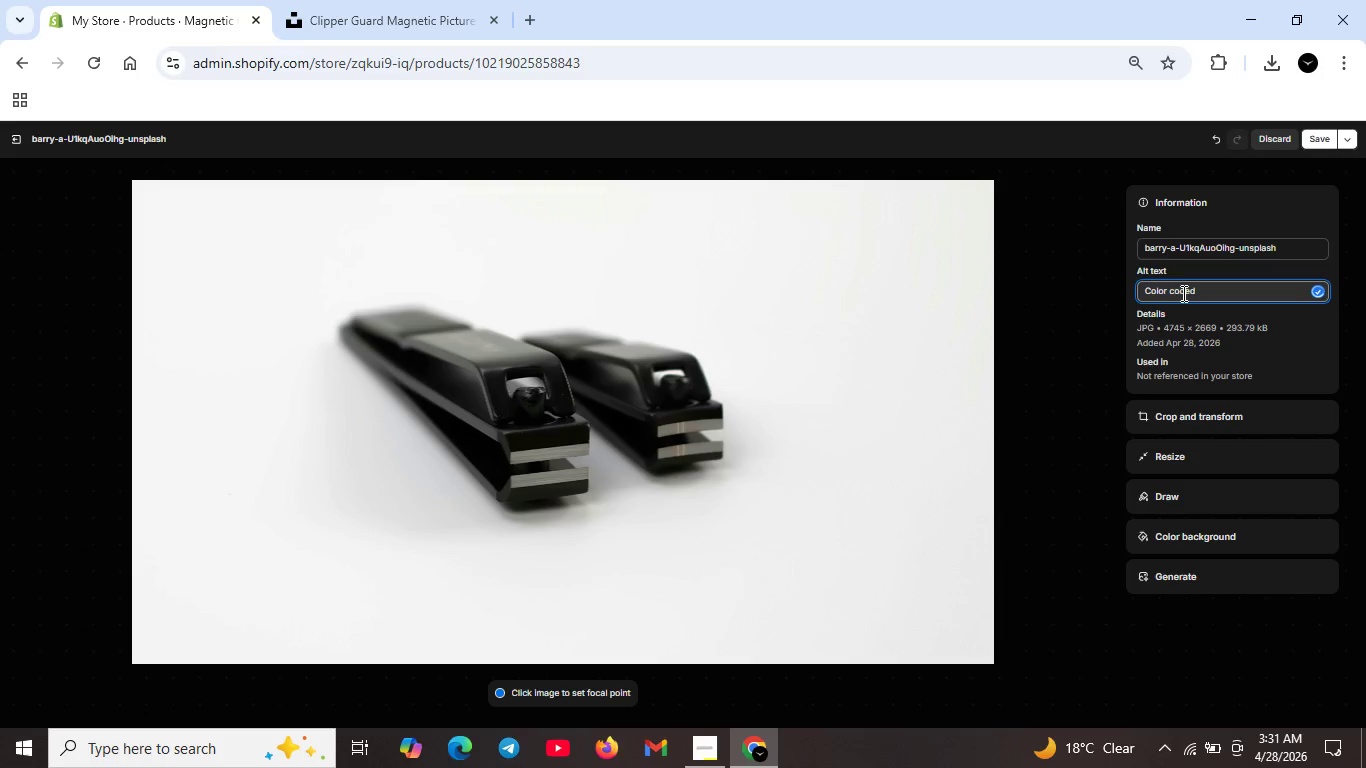 
key(ArrowLeft)
 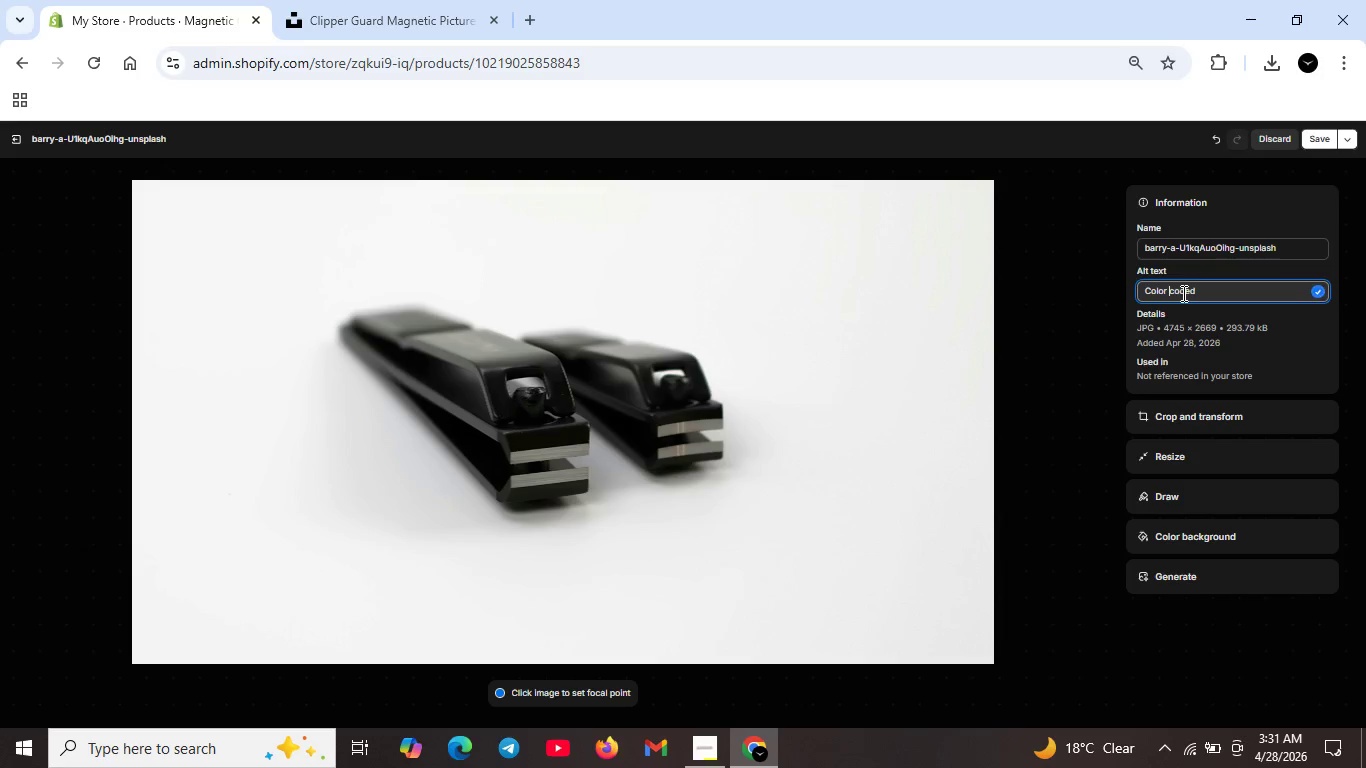 
key(Minus)
 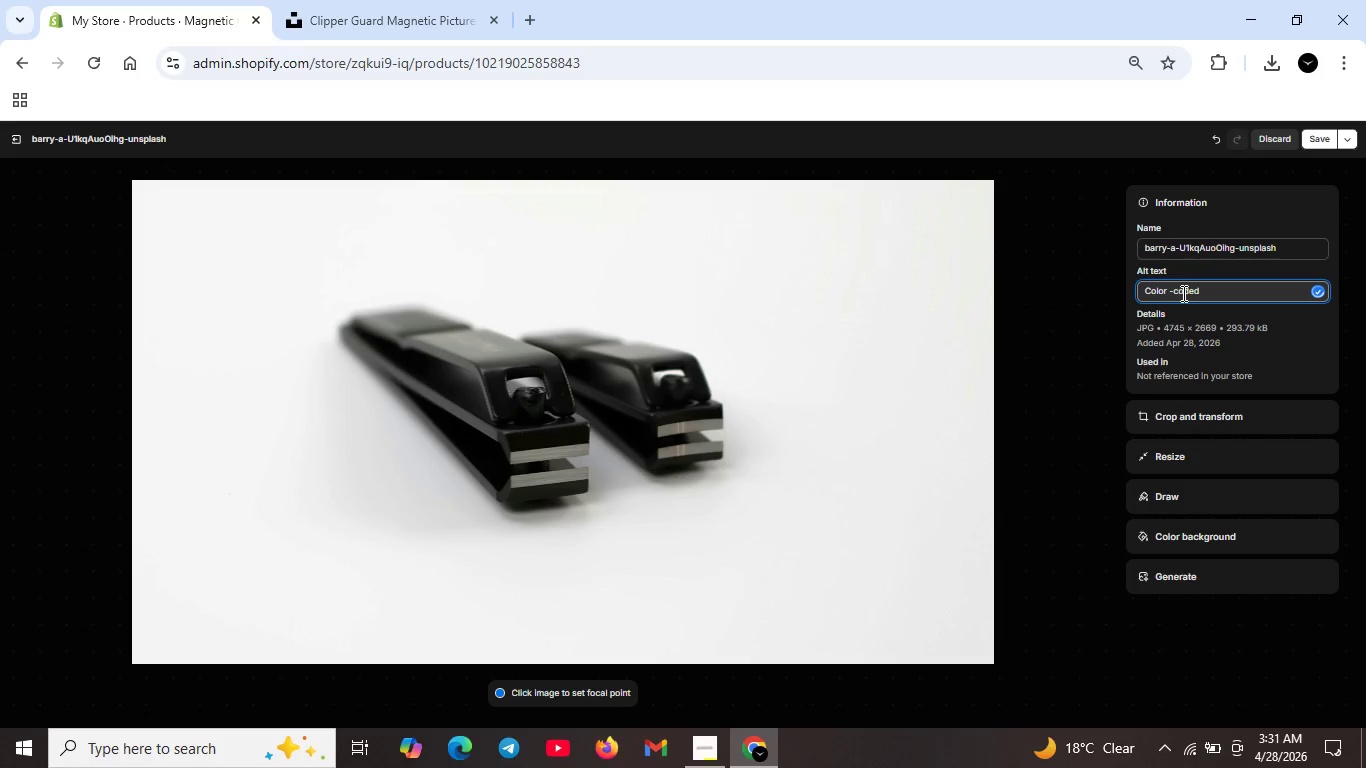 
key(Backspace)
 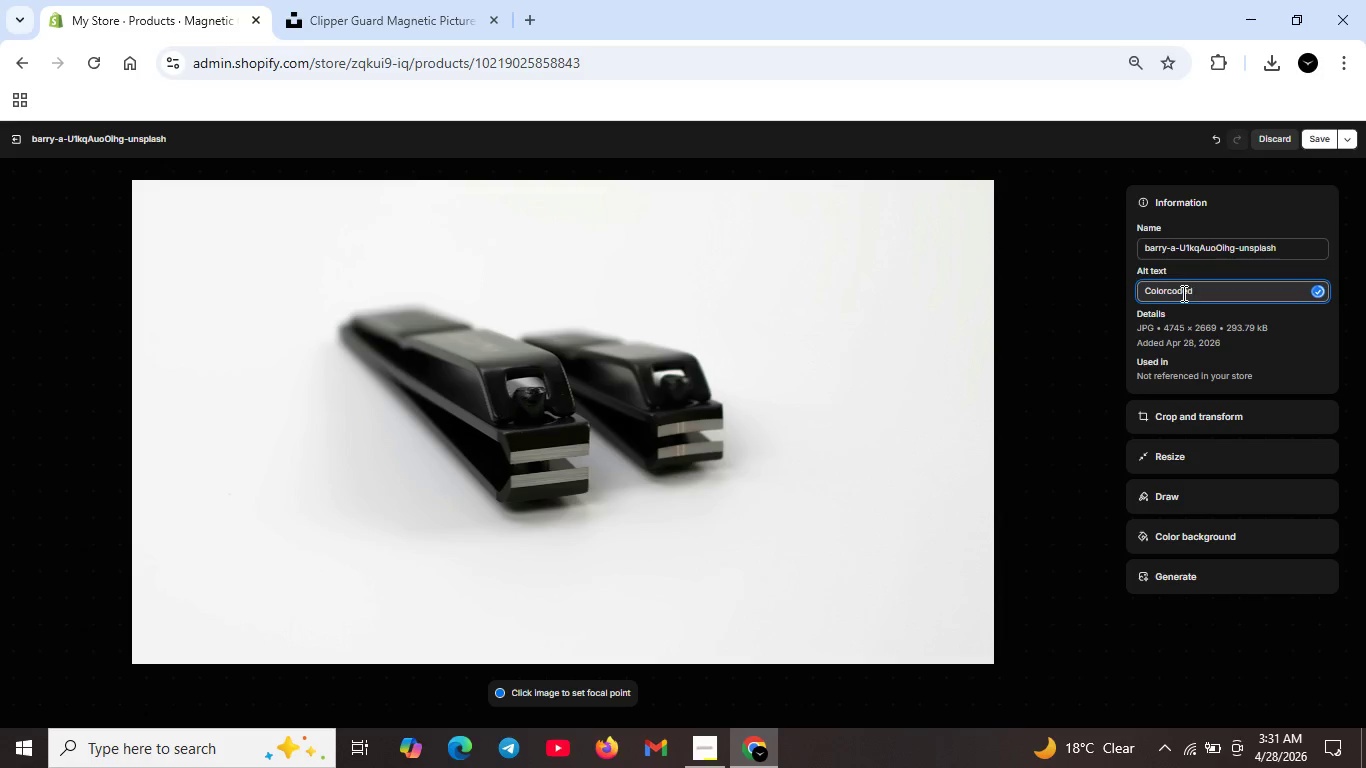 
key(Backspace)
 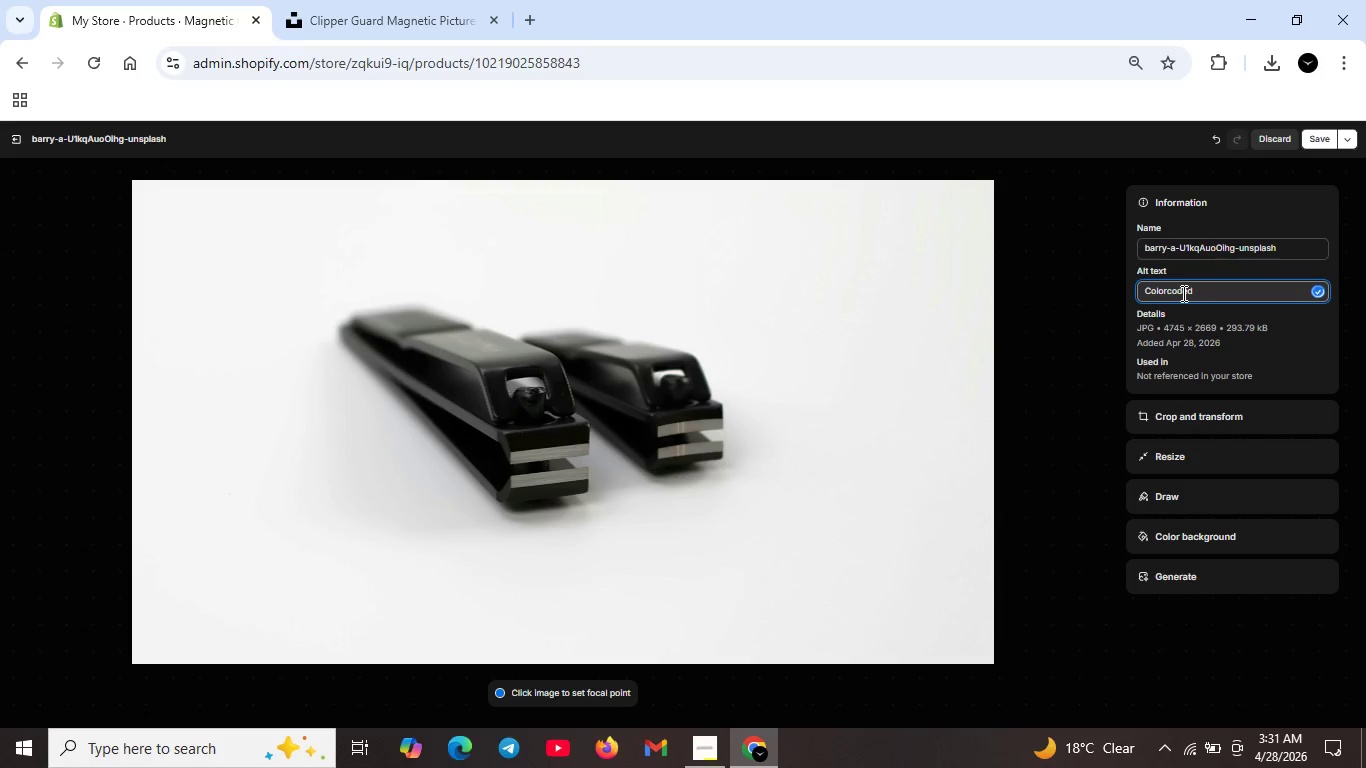 
key(Minus)
 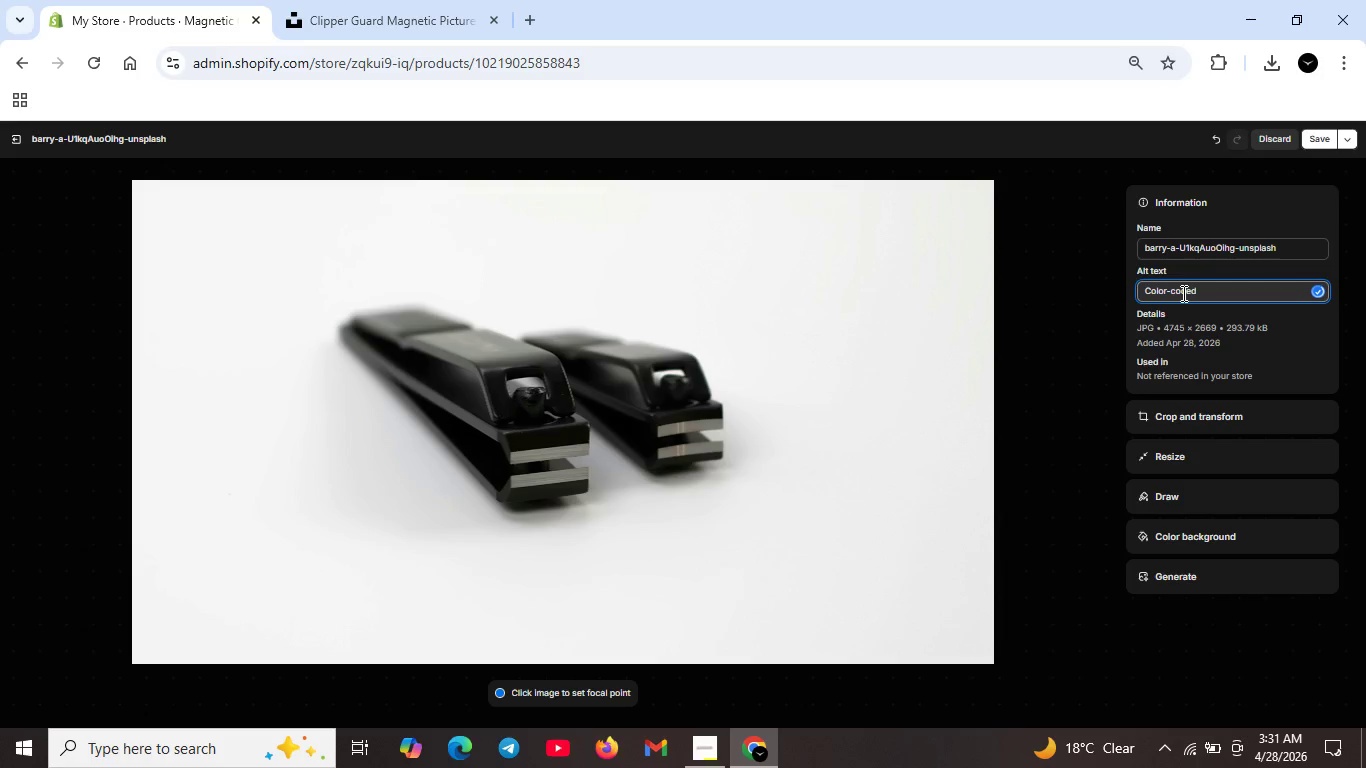 
key(ArrowRight)
 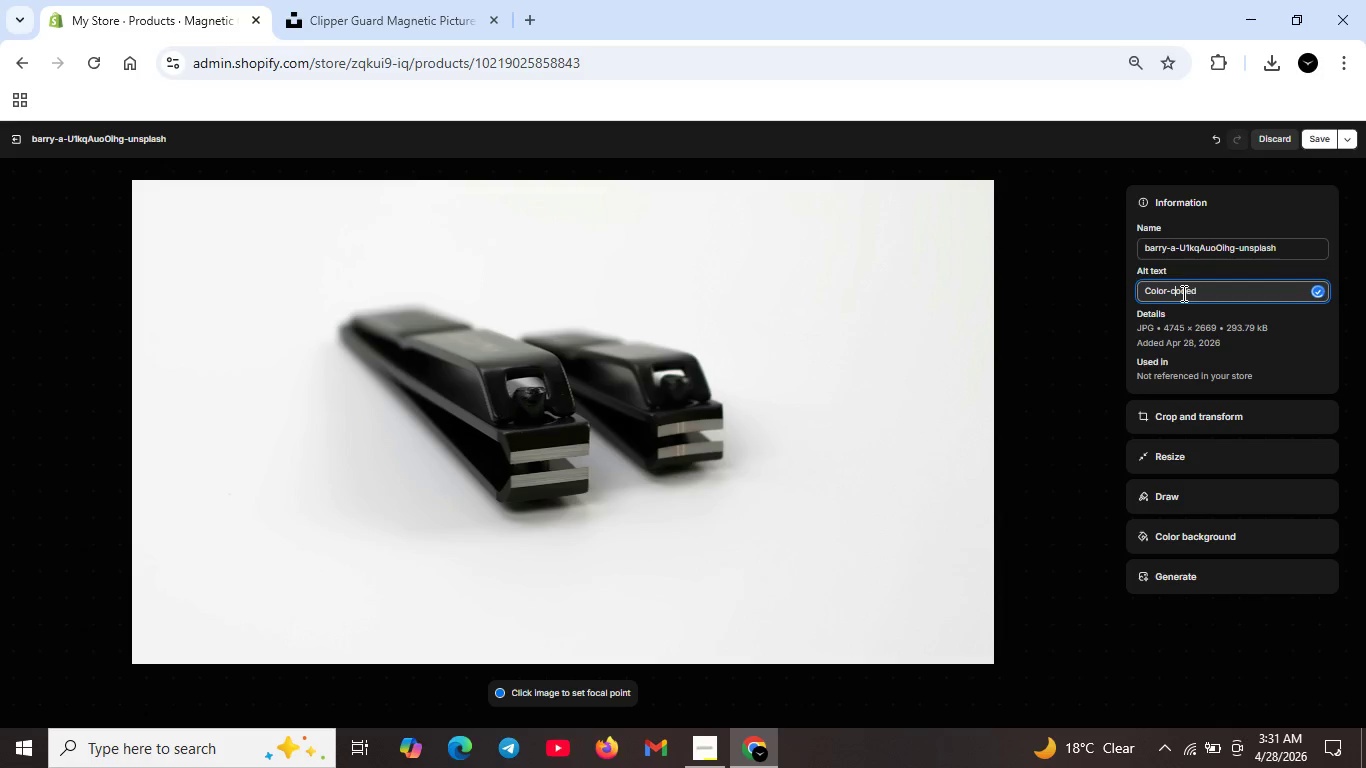 
key(ArrowRight)
 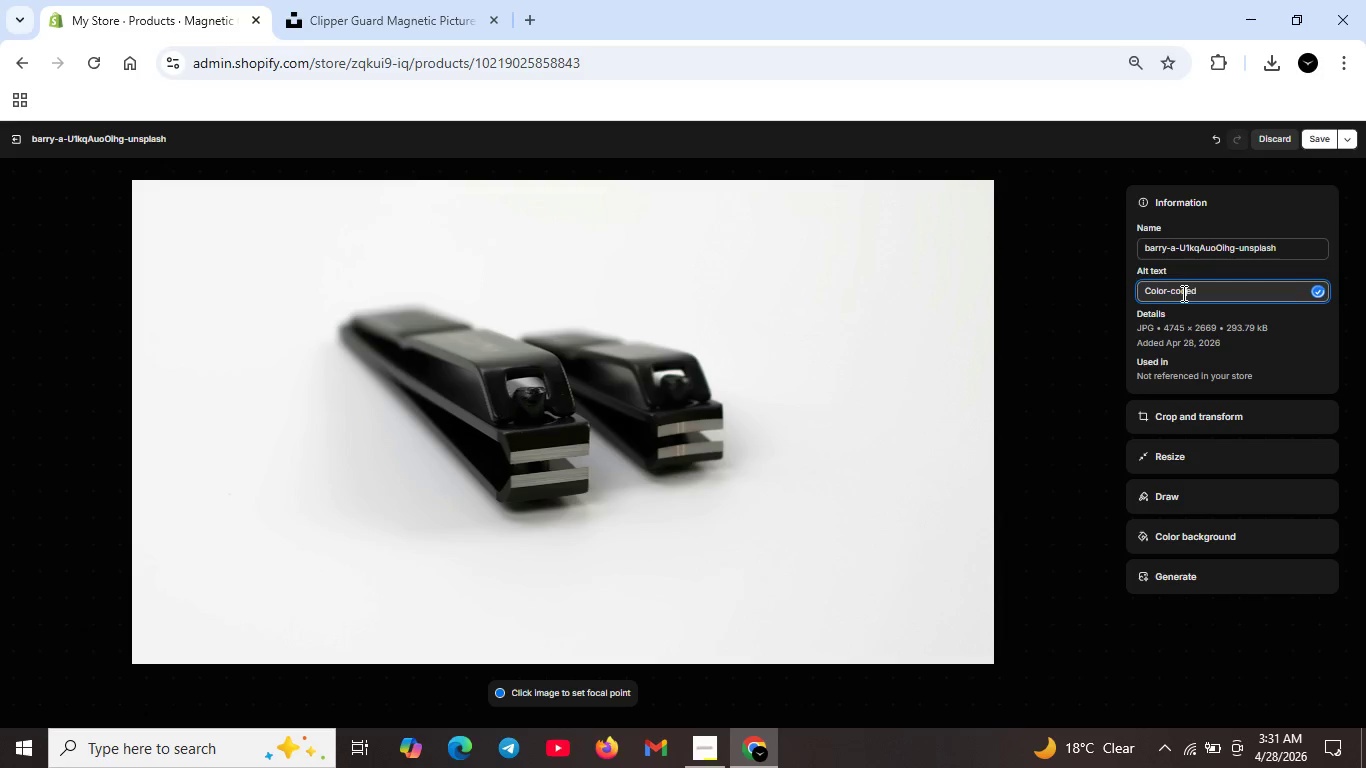 
key(ArrowRight)
 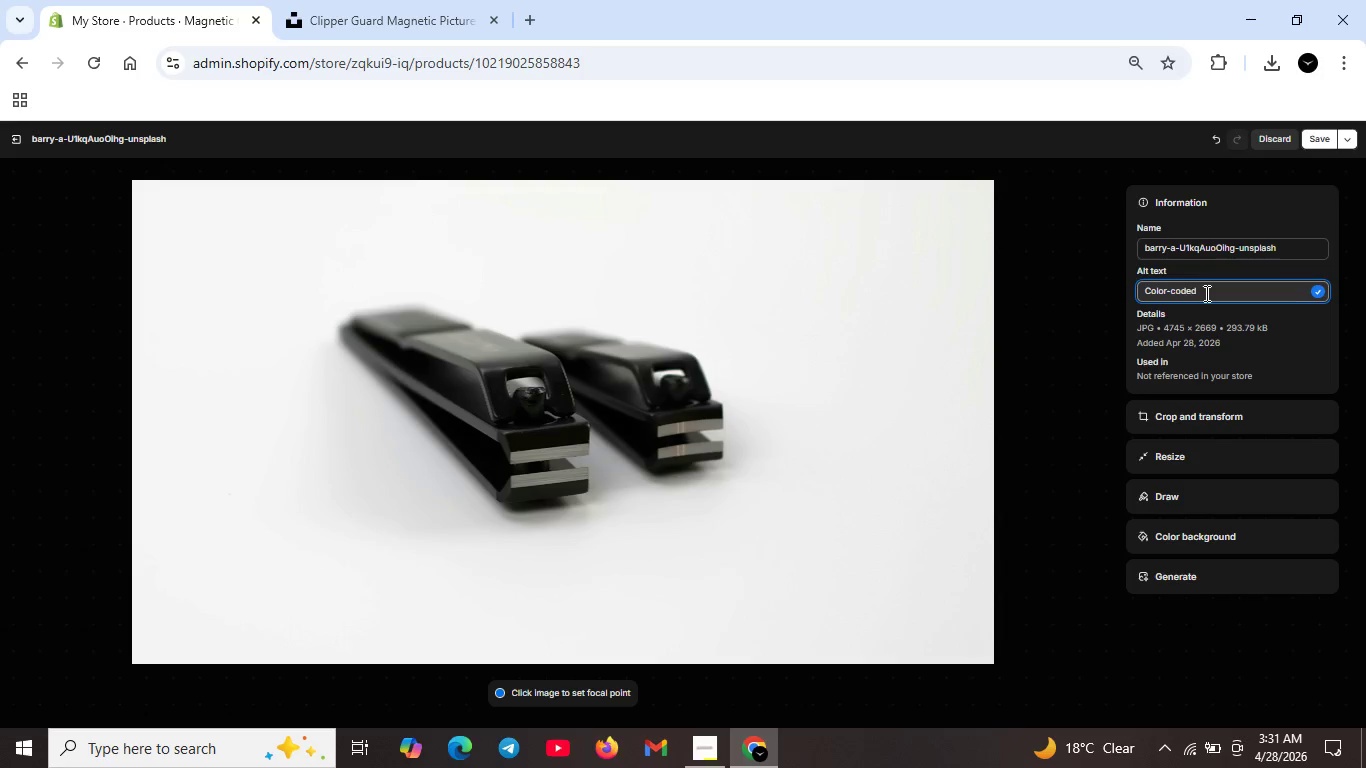 
key(ArrowRight)
 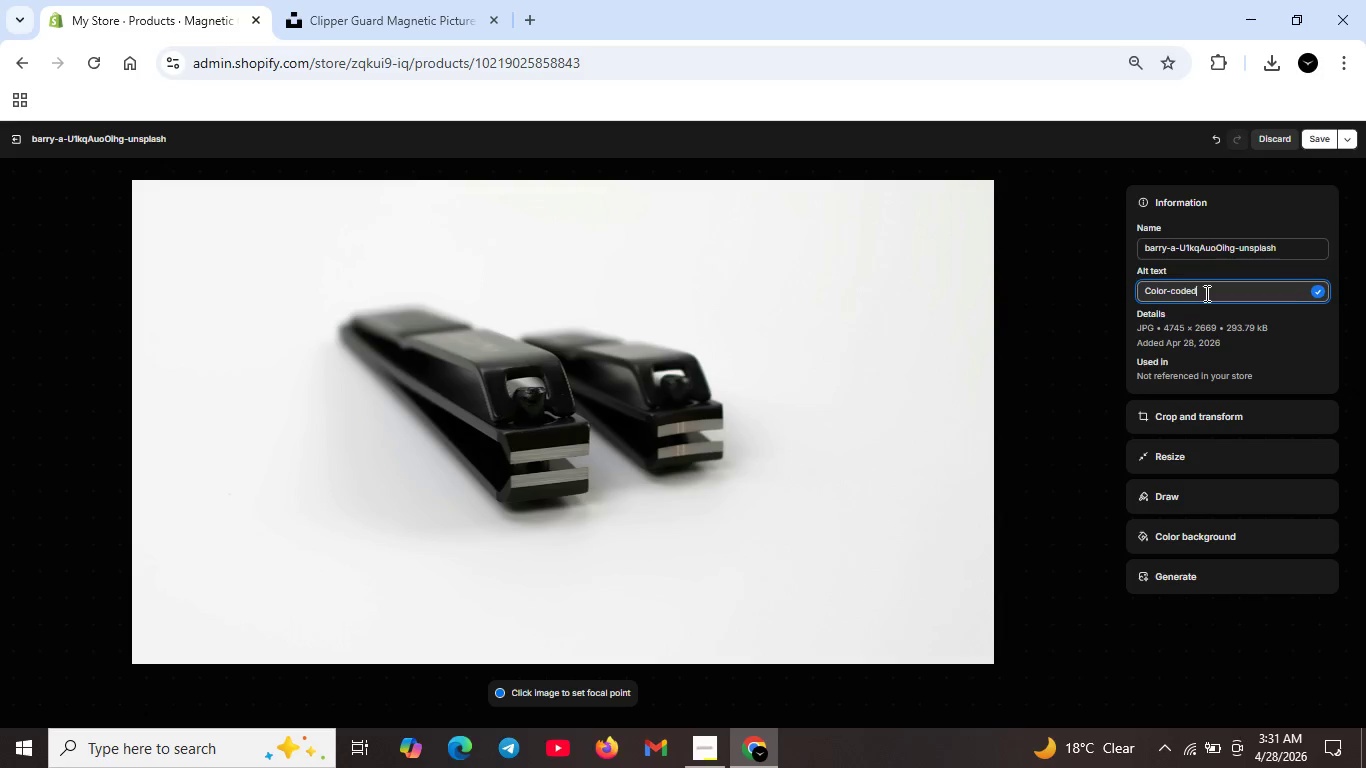 
key(ArrowRight)
 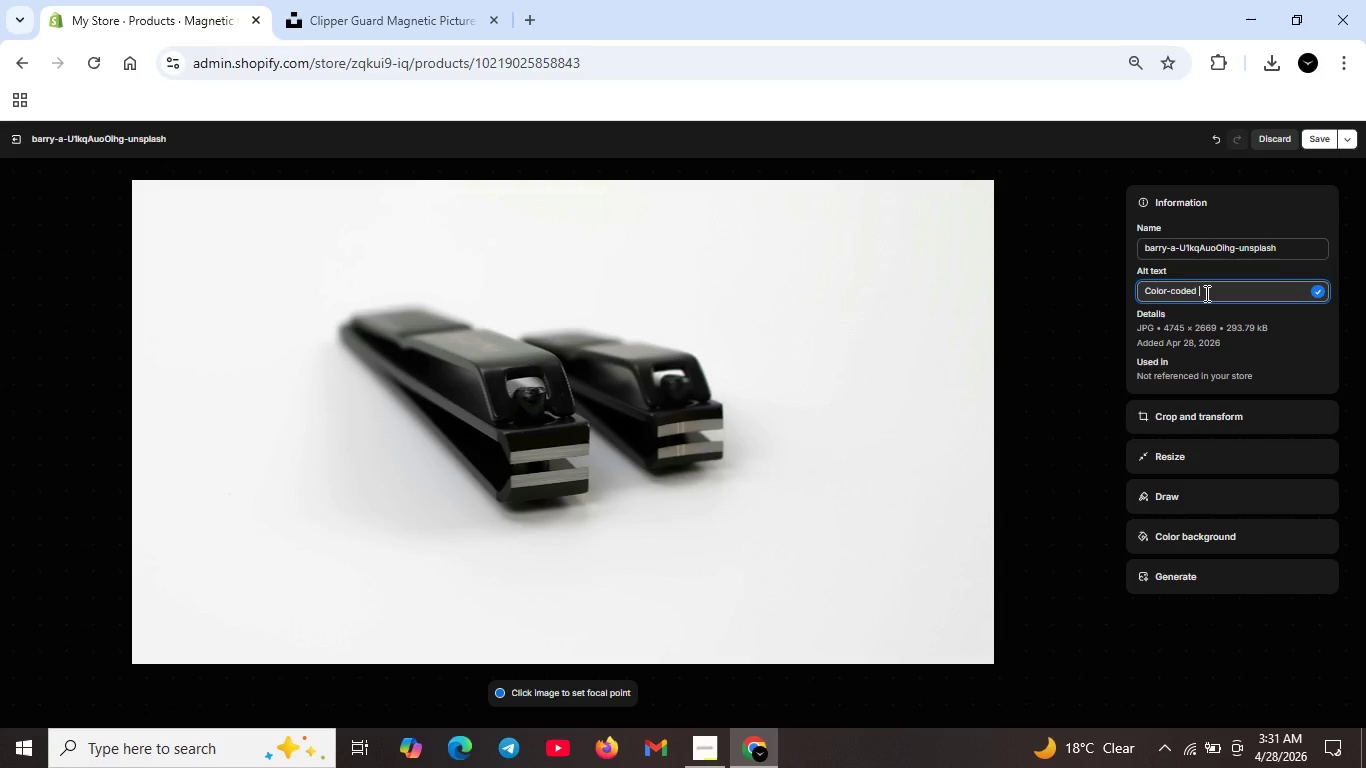 
key(ArrowRight)
 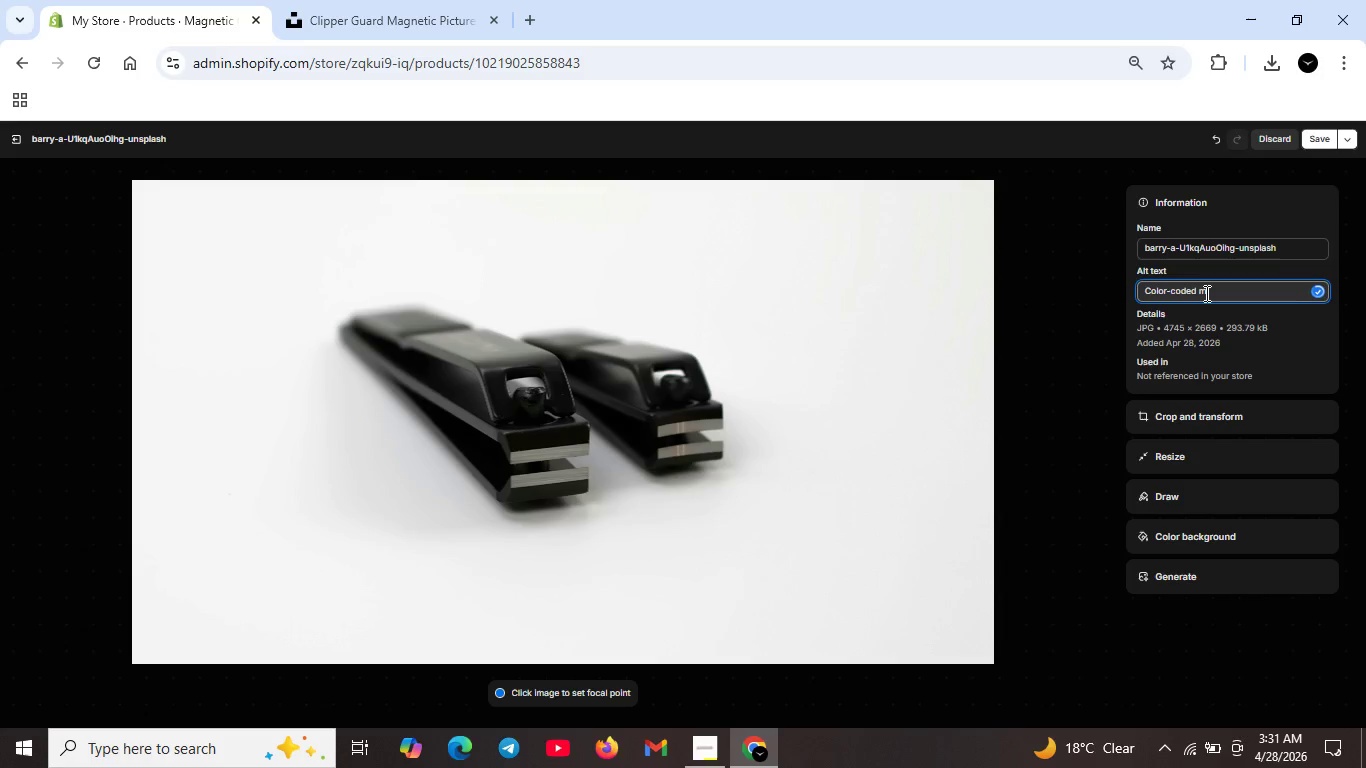 
type(magnetic clipper guards in storage case-precis)
key(Backspace)
type(ion cuttig)
key(Backspace)
type(ng tools for fades and tapers)
 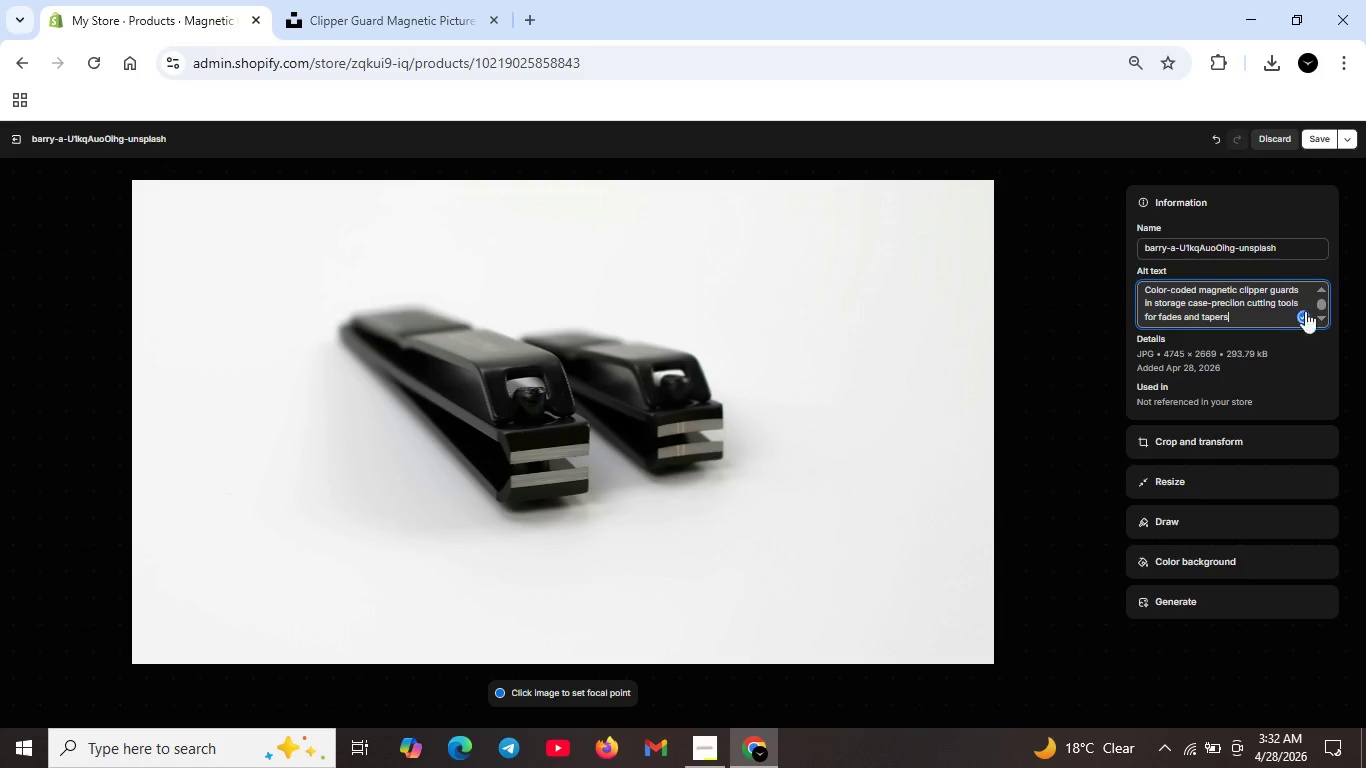 
scroll: coordinate [1272, 324], scroll_direction: up, amount: 4.0
 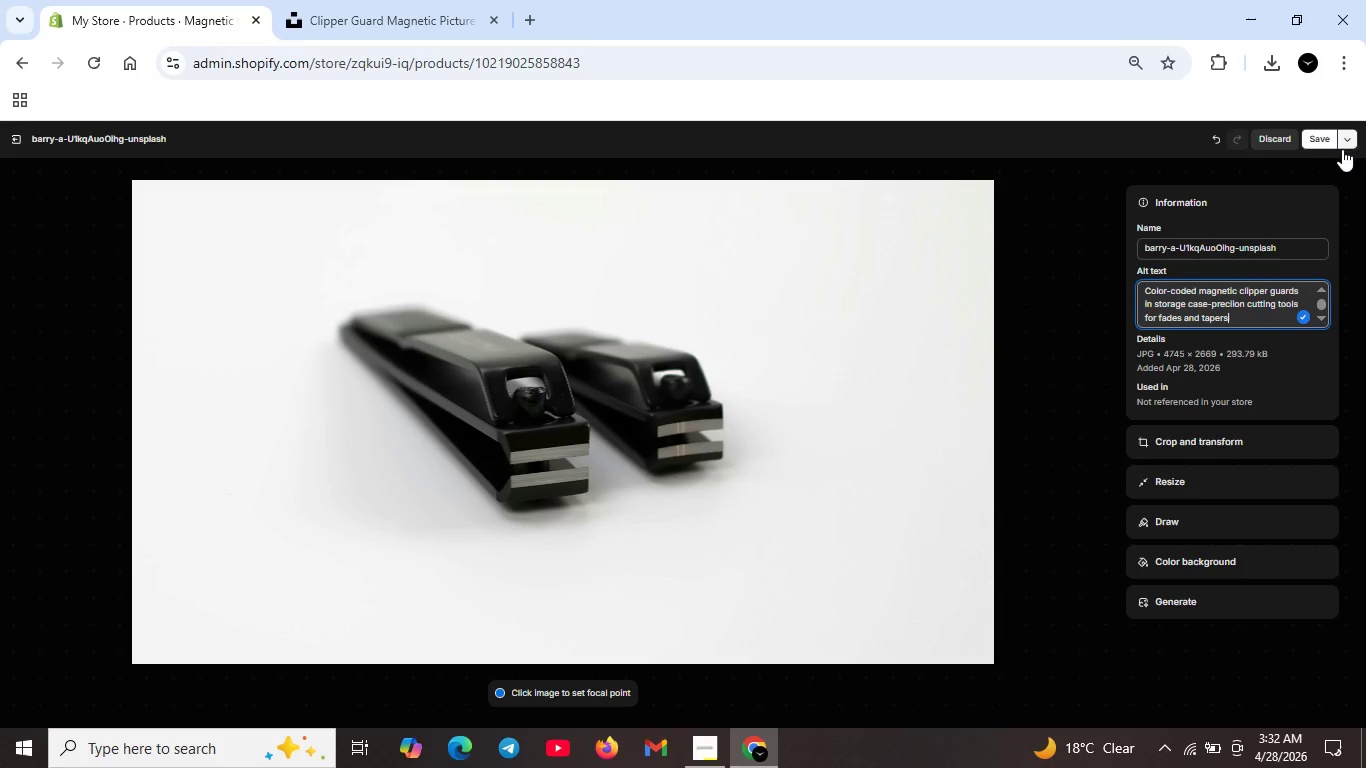 
left_click([1321, 142])
 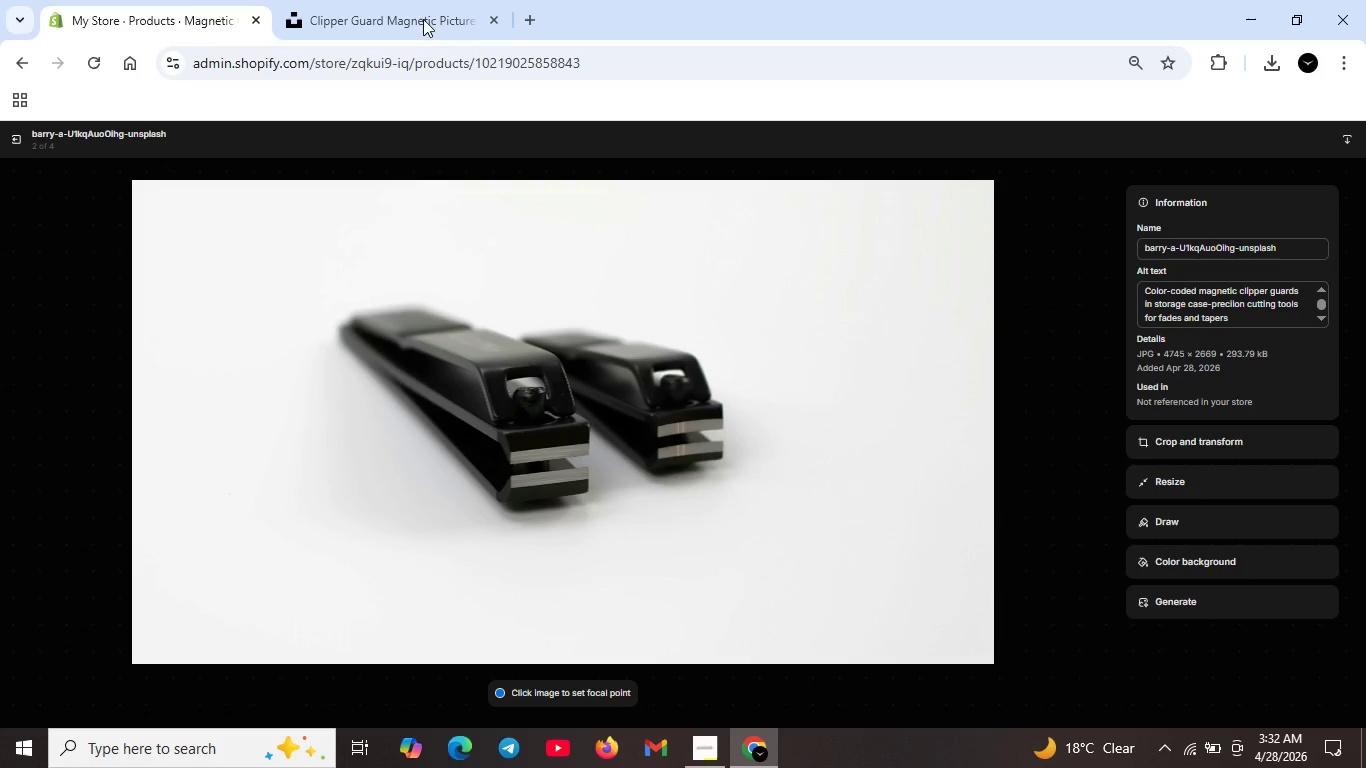 
wait(5.75)
 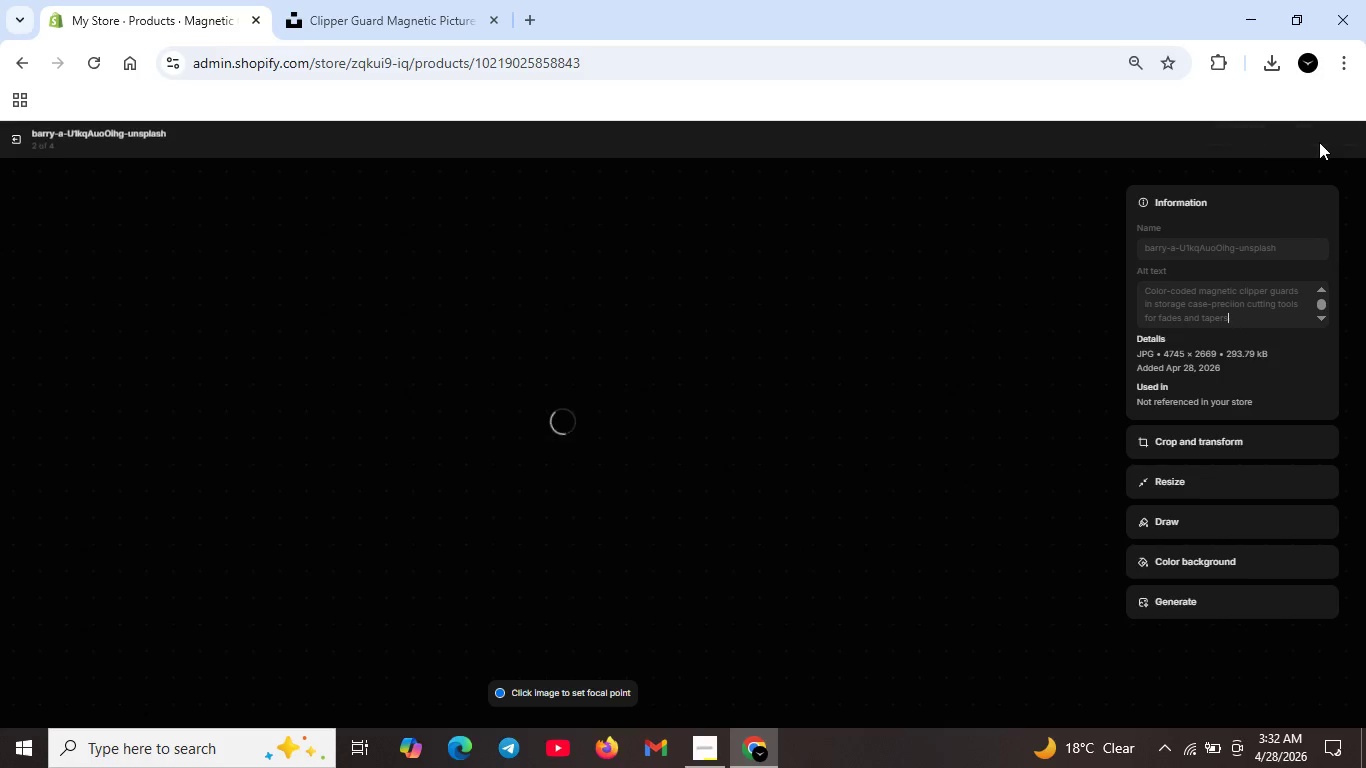 
left_click([25, 142])
 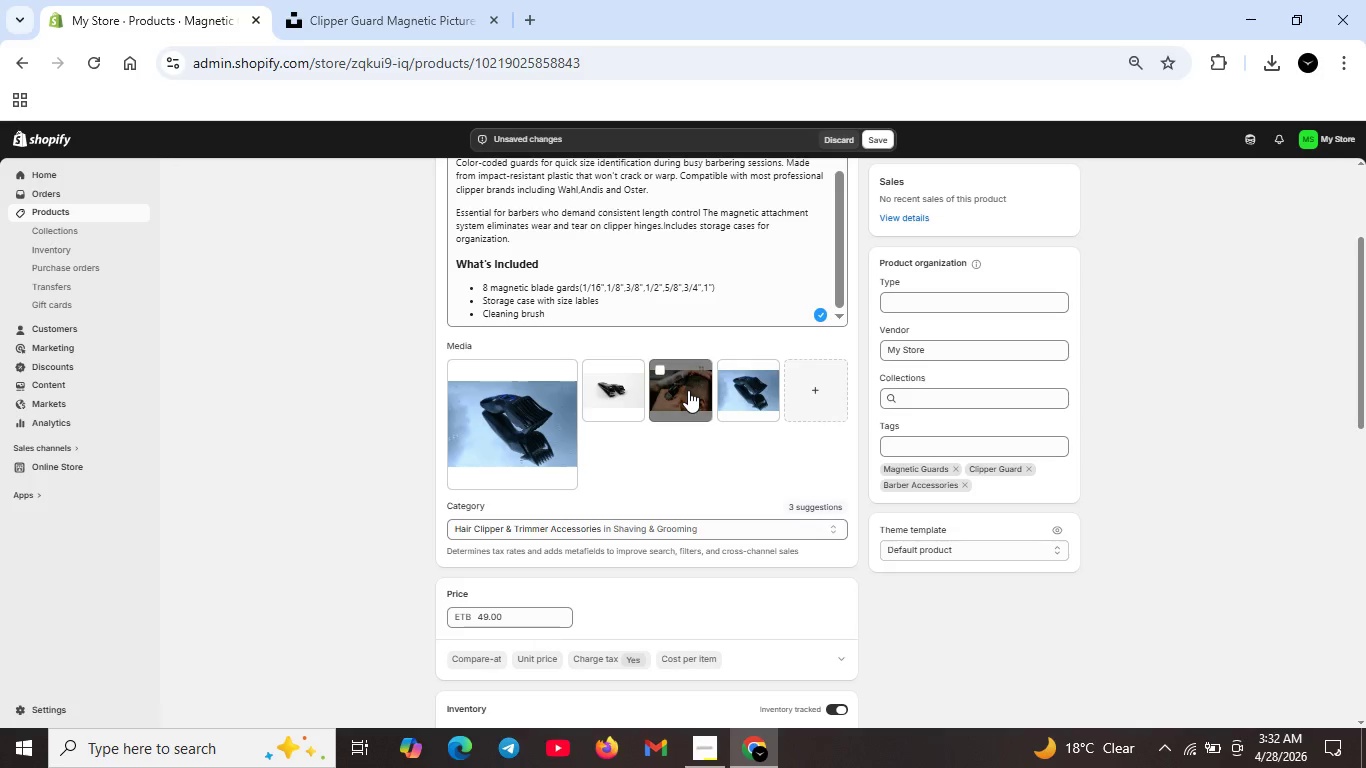 
double_click([688, 390])
 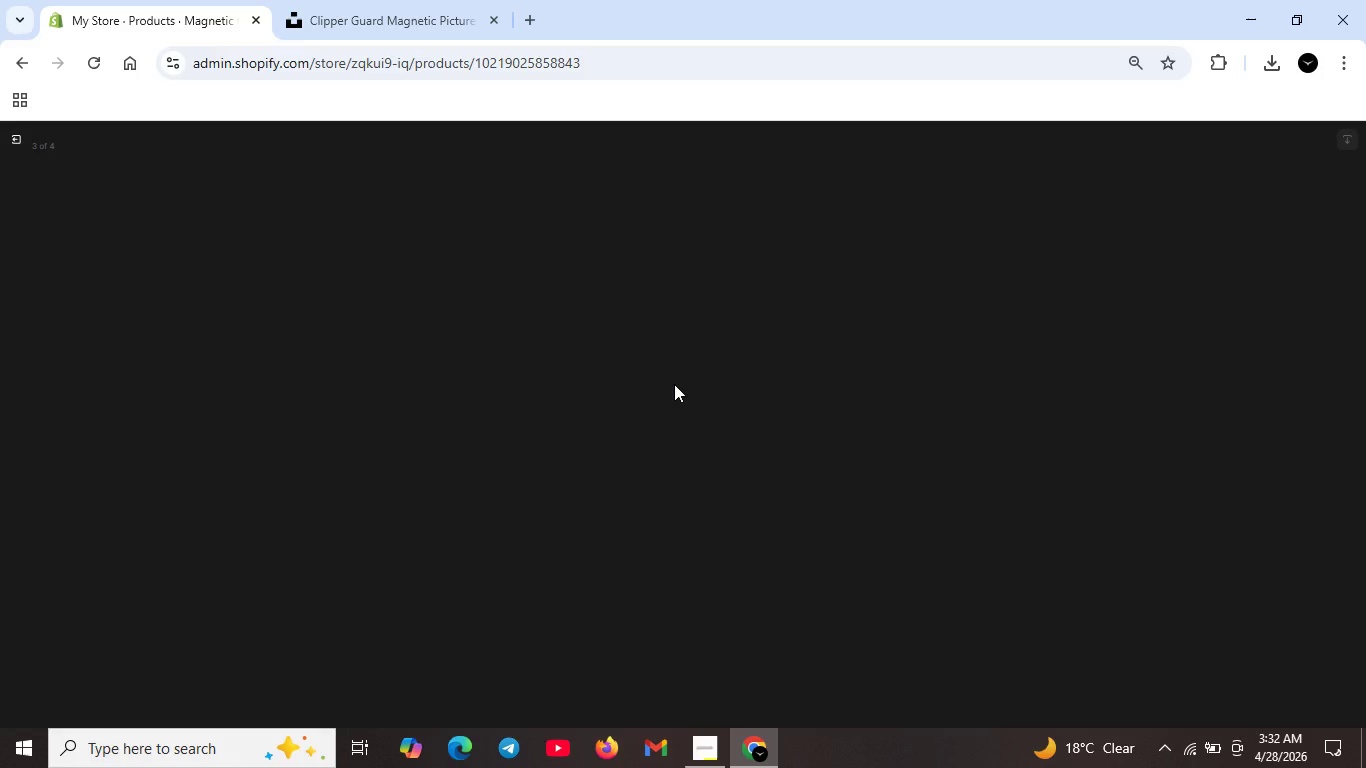 
wait(11.05)
 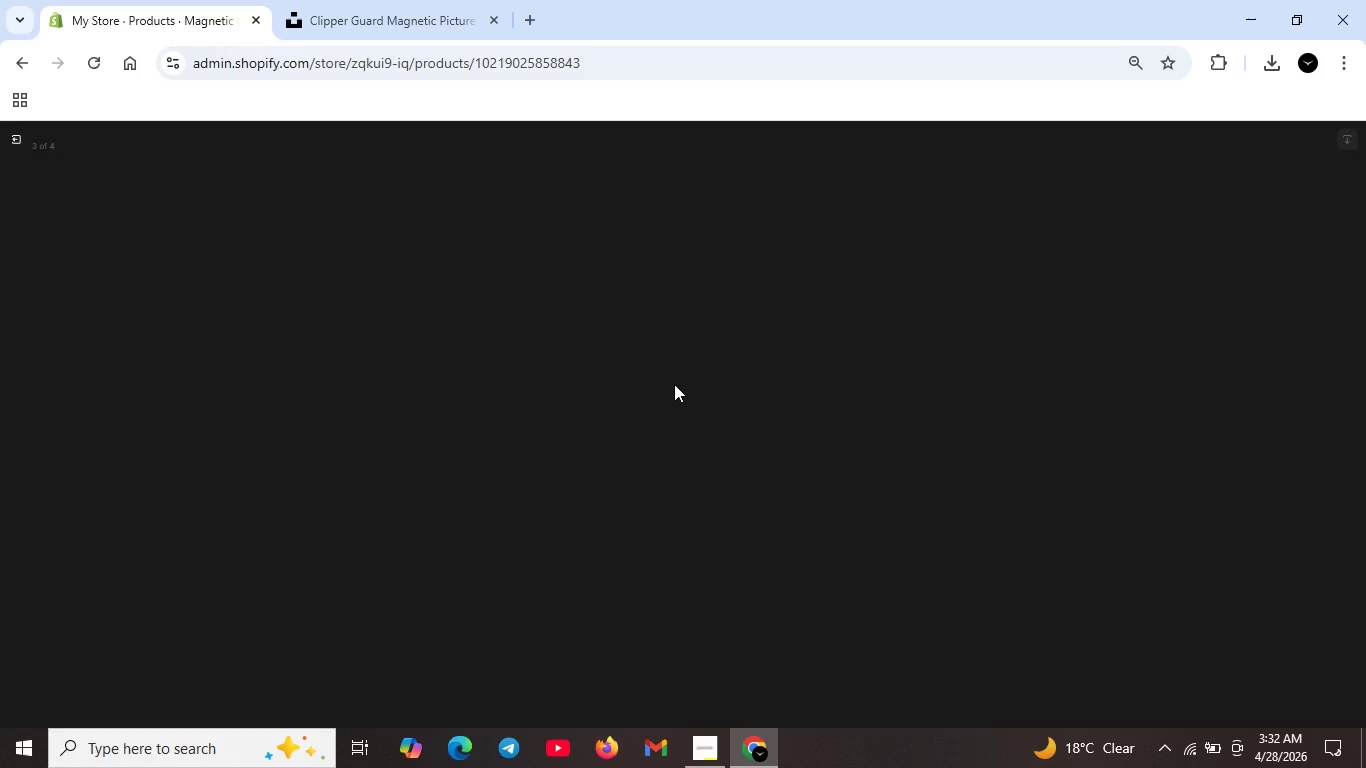 
left_click([1164, 291])
 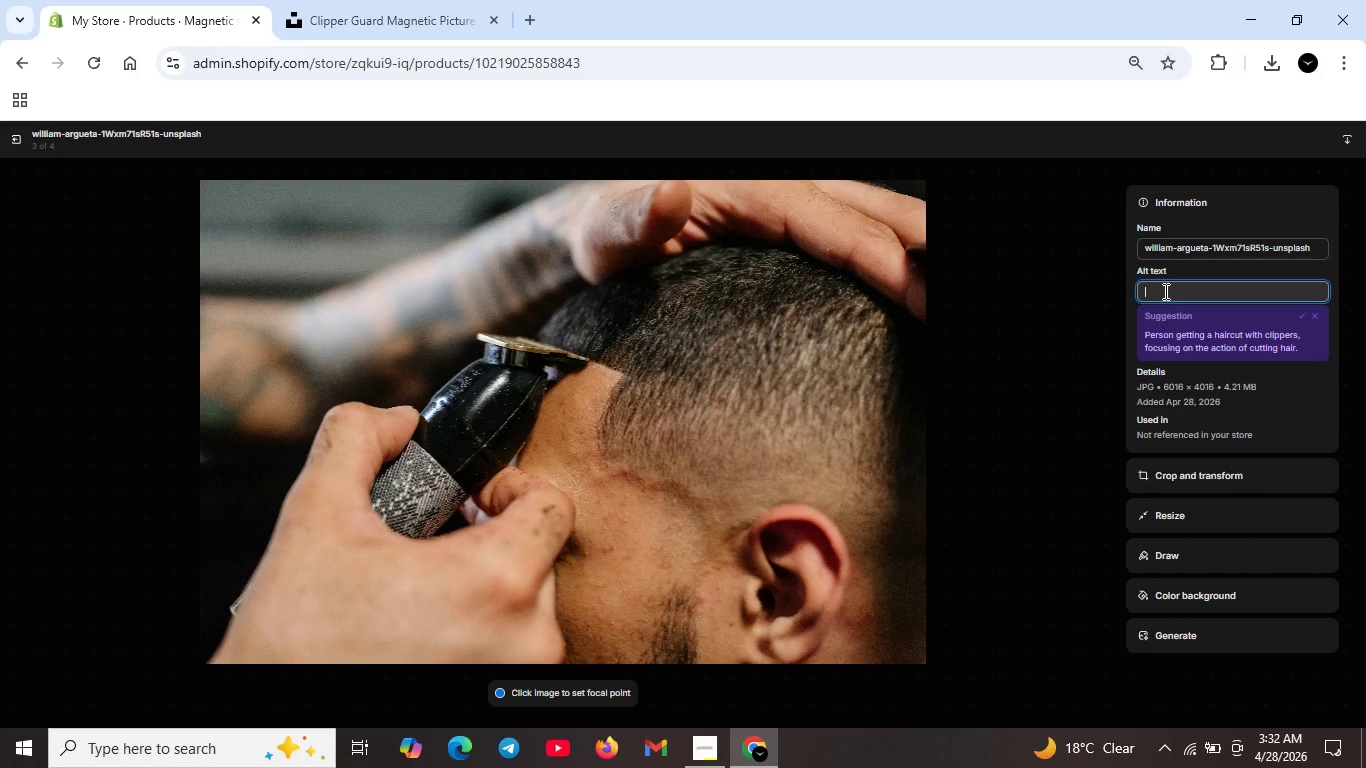 
type(Magnet ttacehd )
key(Backspace)
 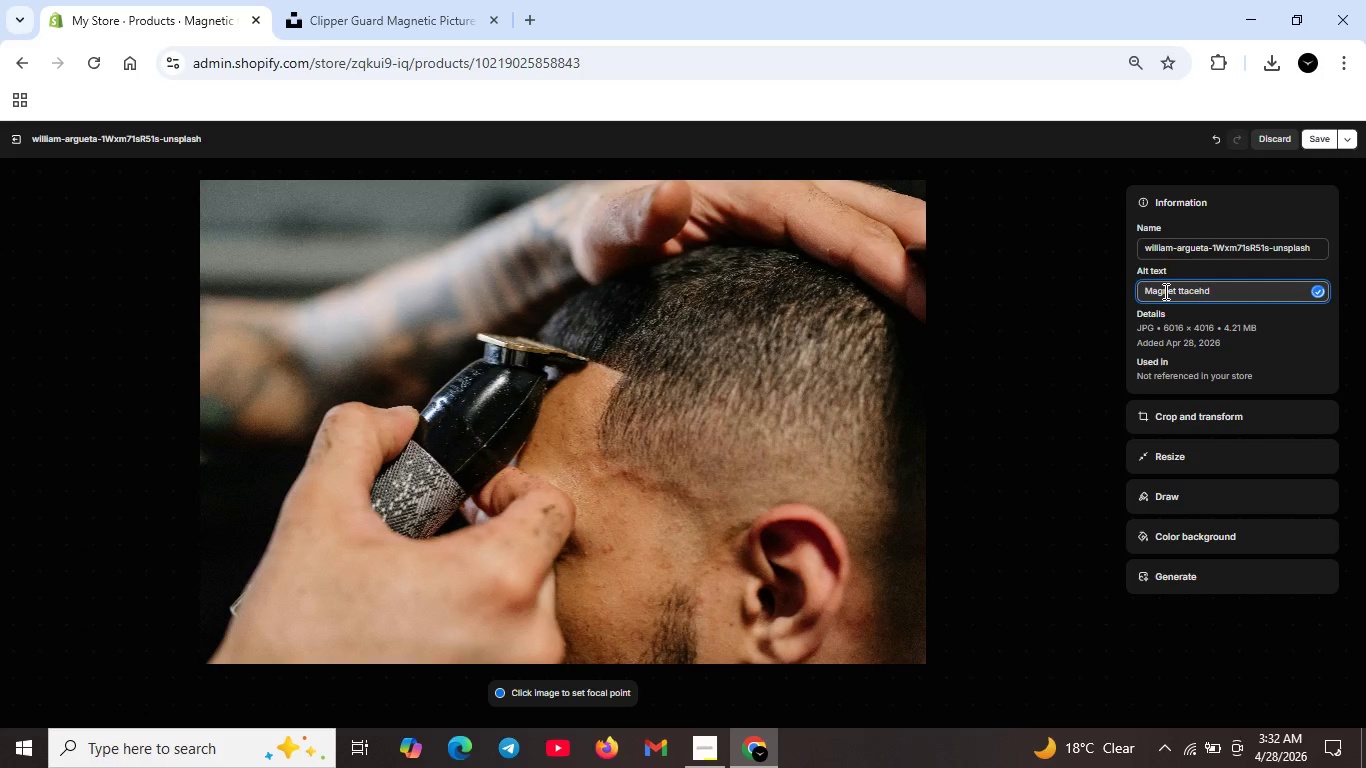 
key(ArrowLeft)
 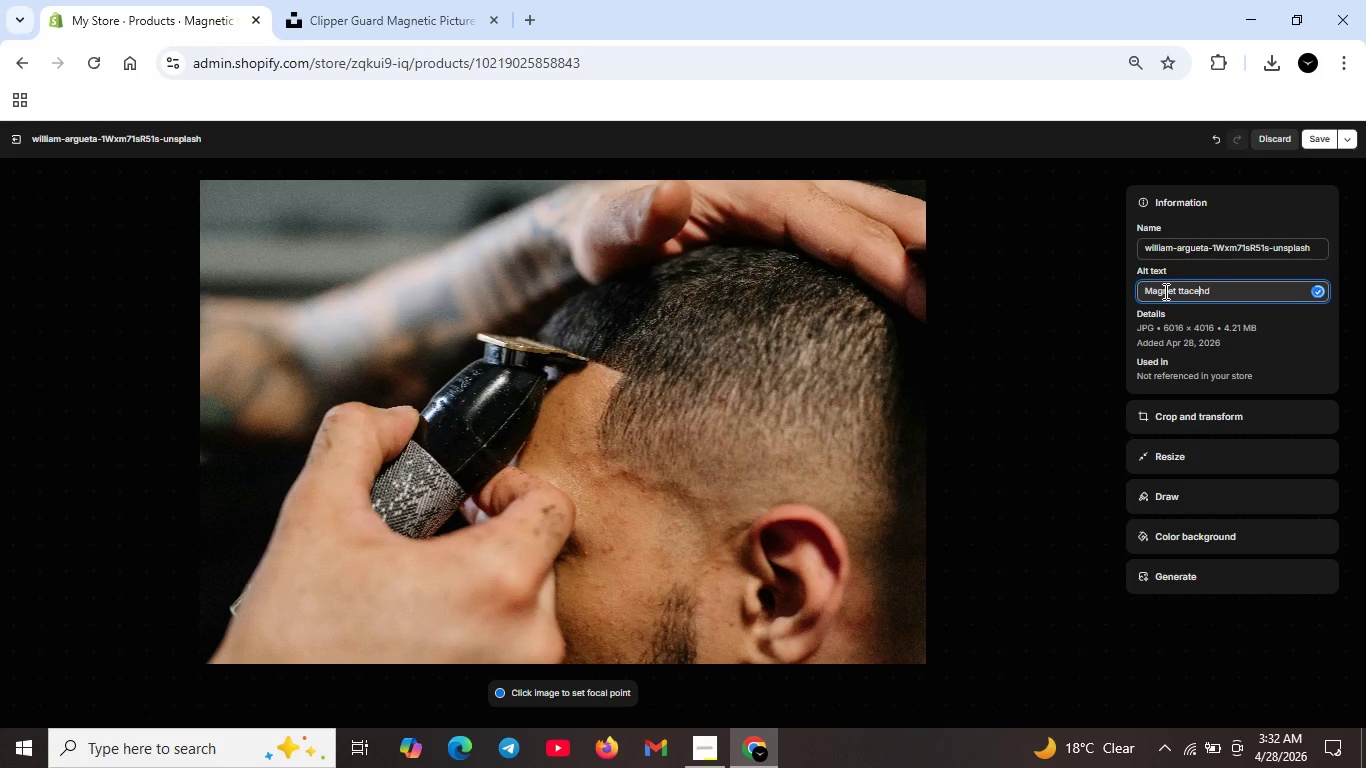 
key(ArrowLeft)
 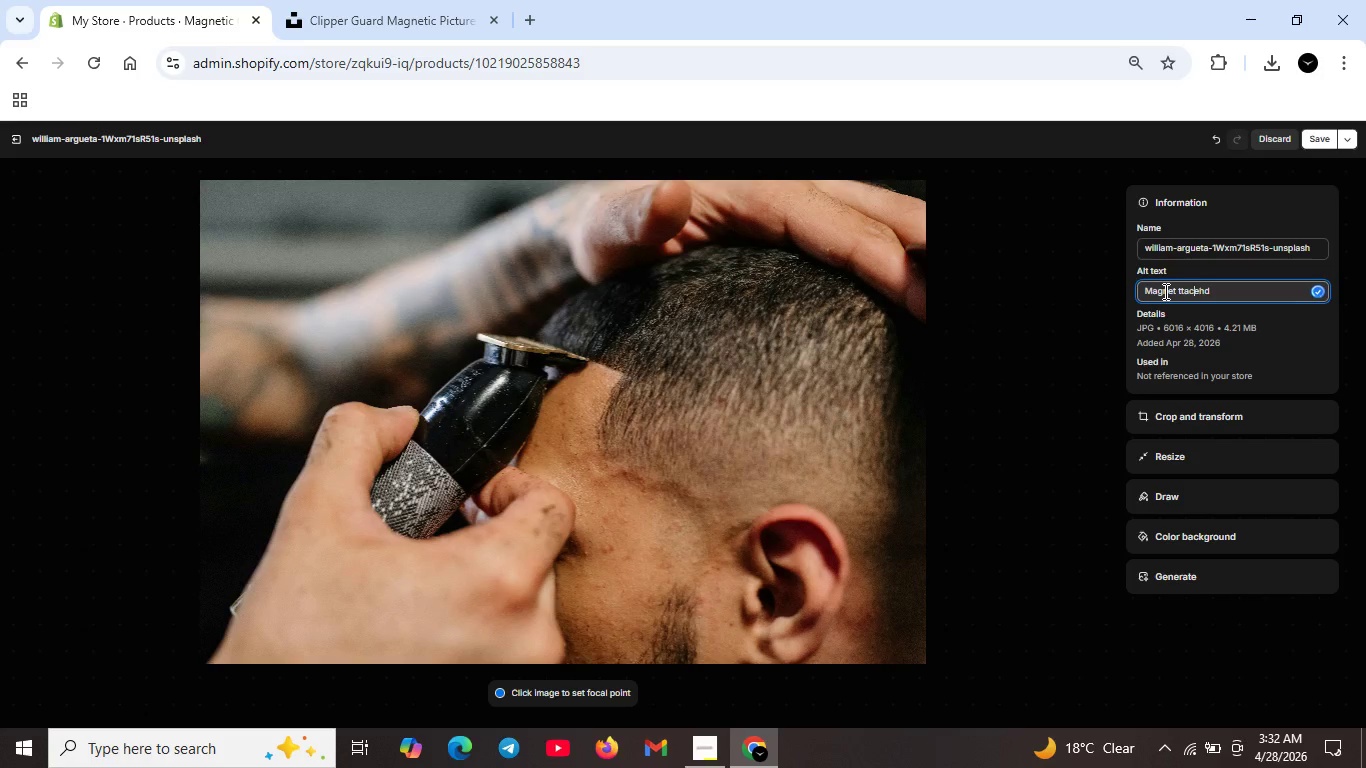 
key(ArrowLeft)
 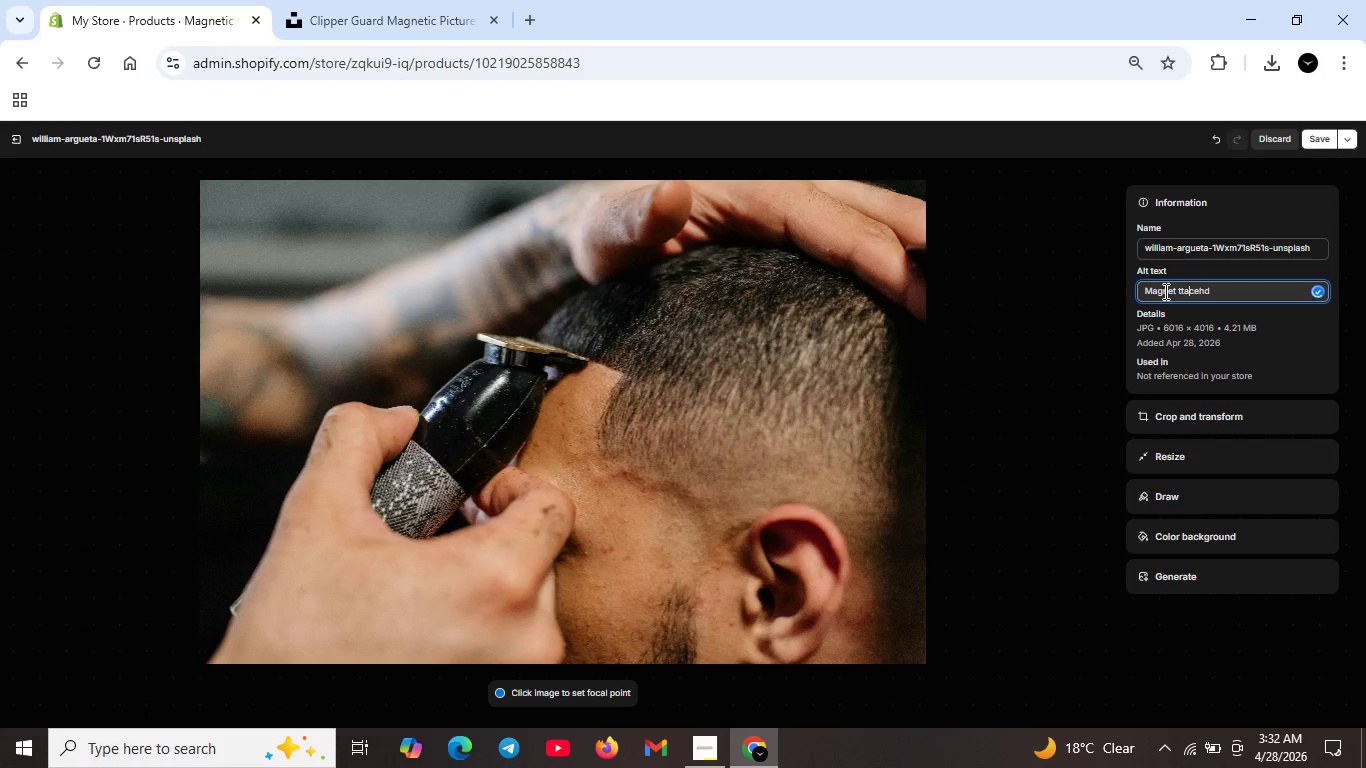 
key(ArrowLeft)
 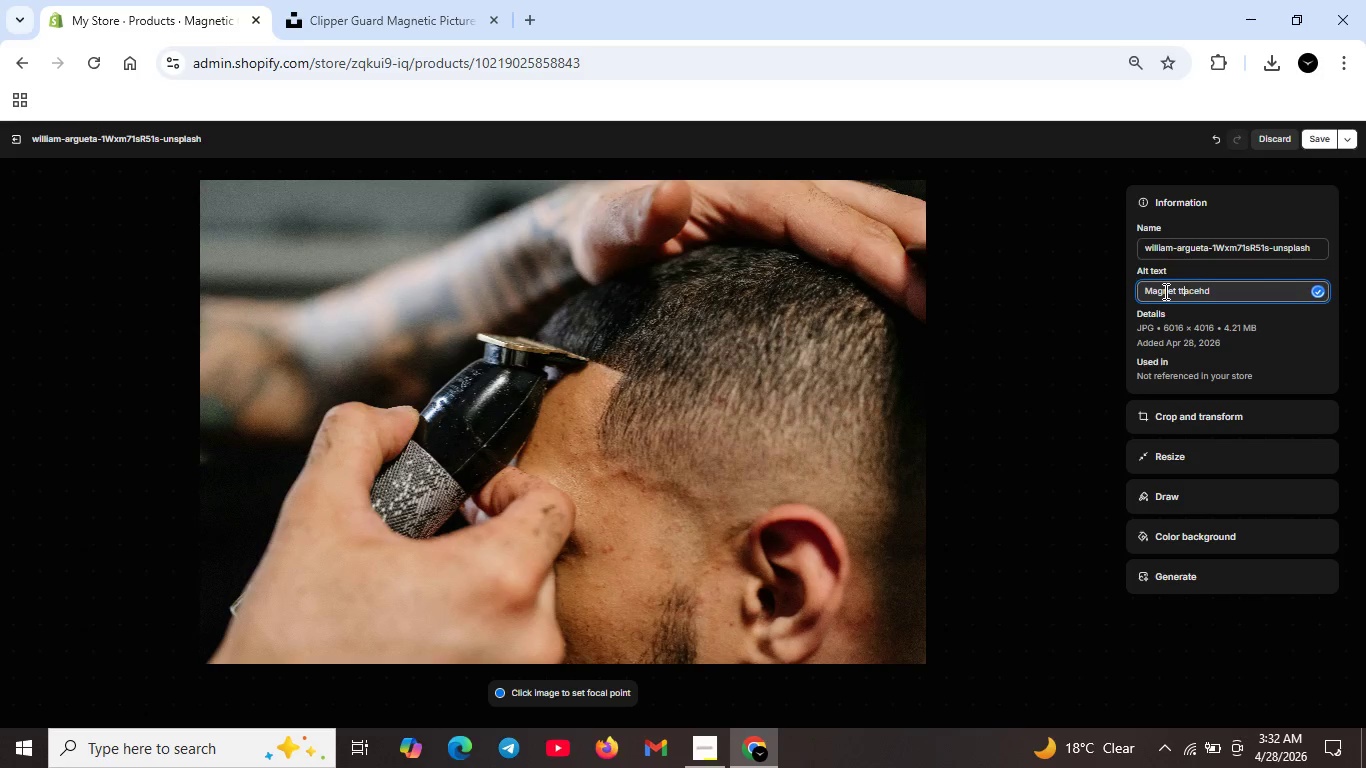 
key(ArrowLeft)
 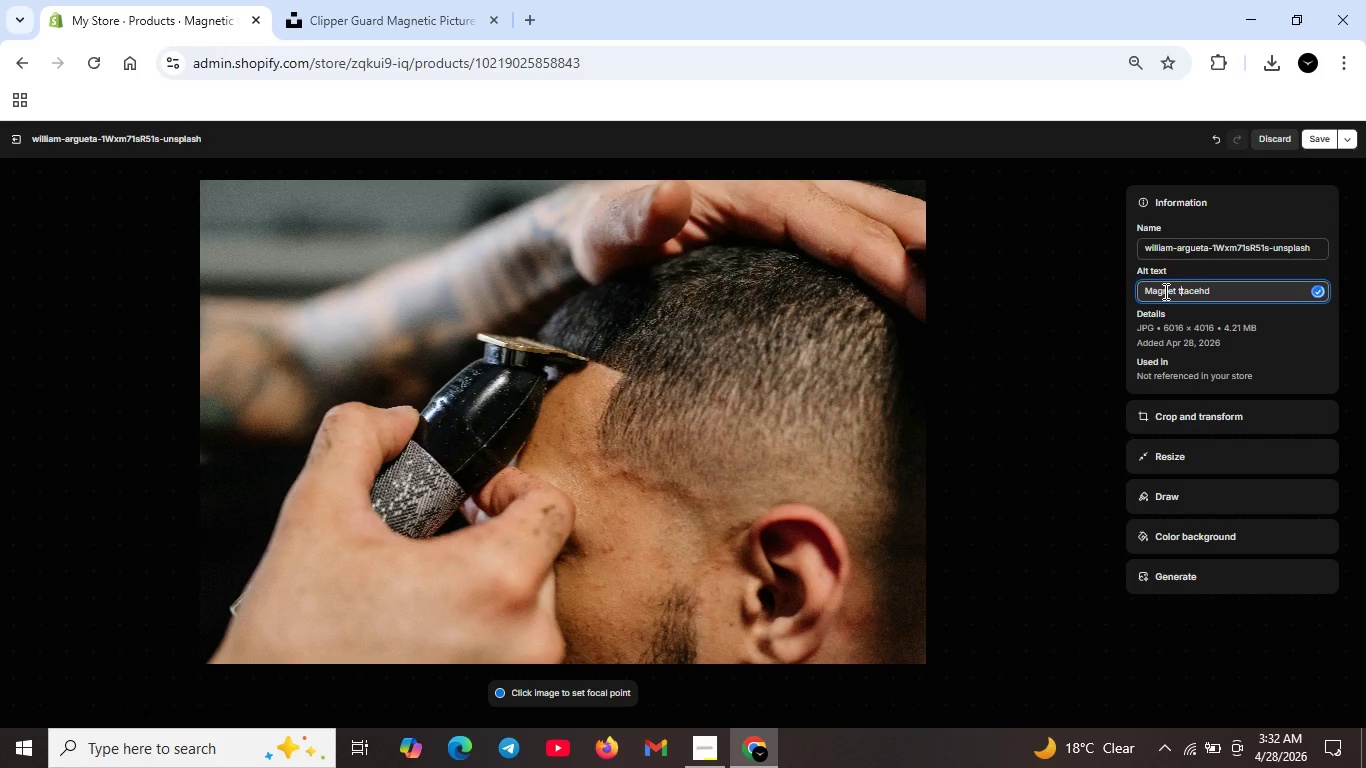 
key(ArrowLeft)
 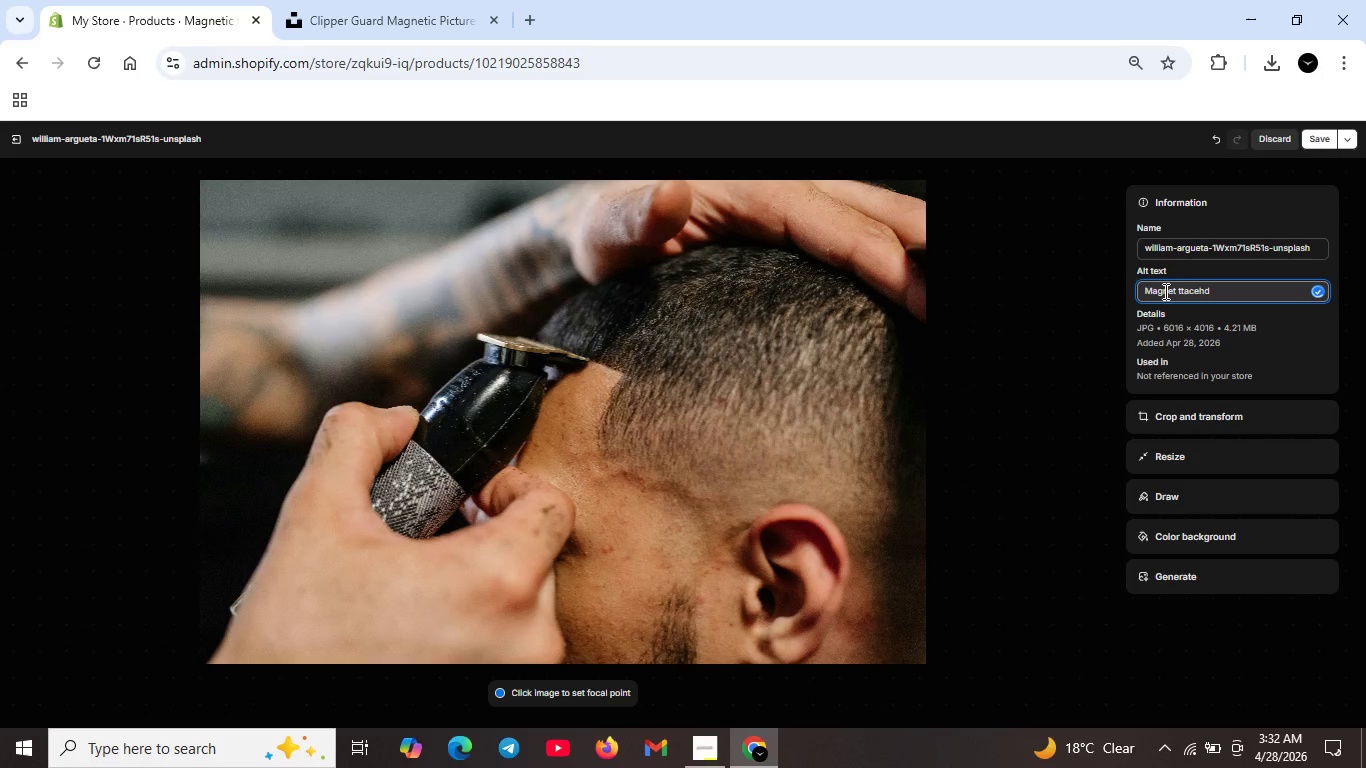 
key(A)
 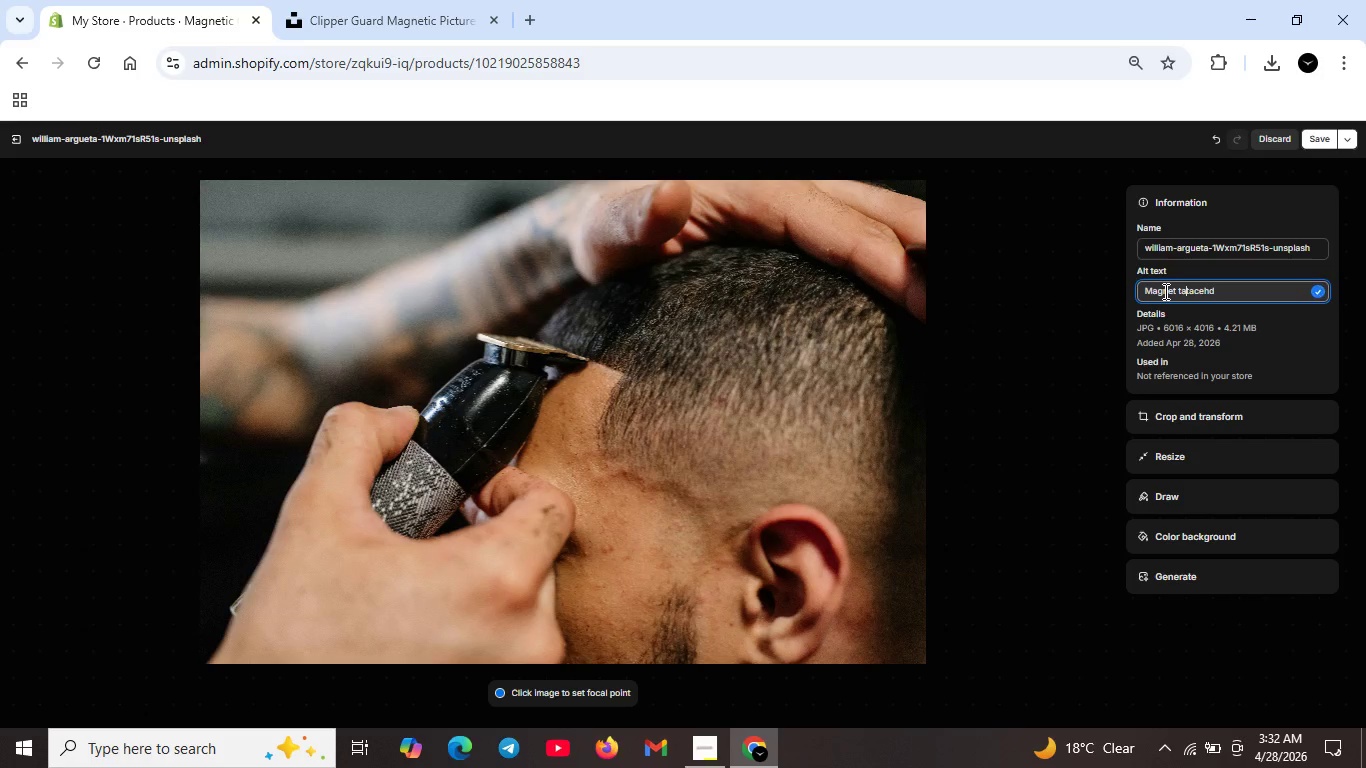 
key(ArrowRight)
 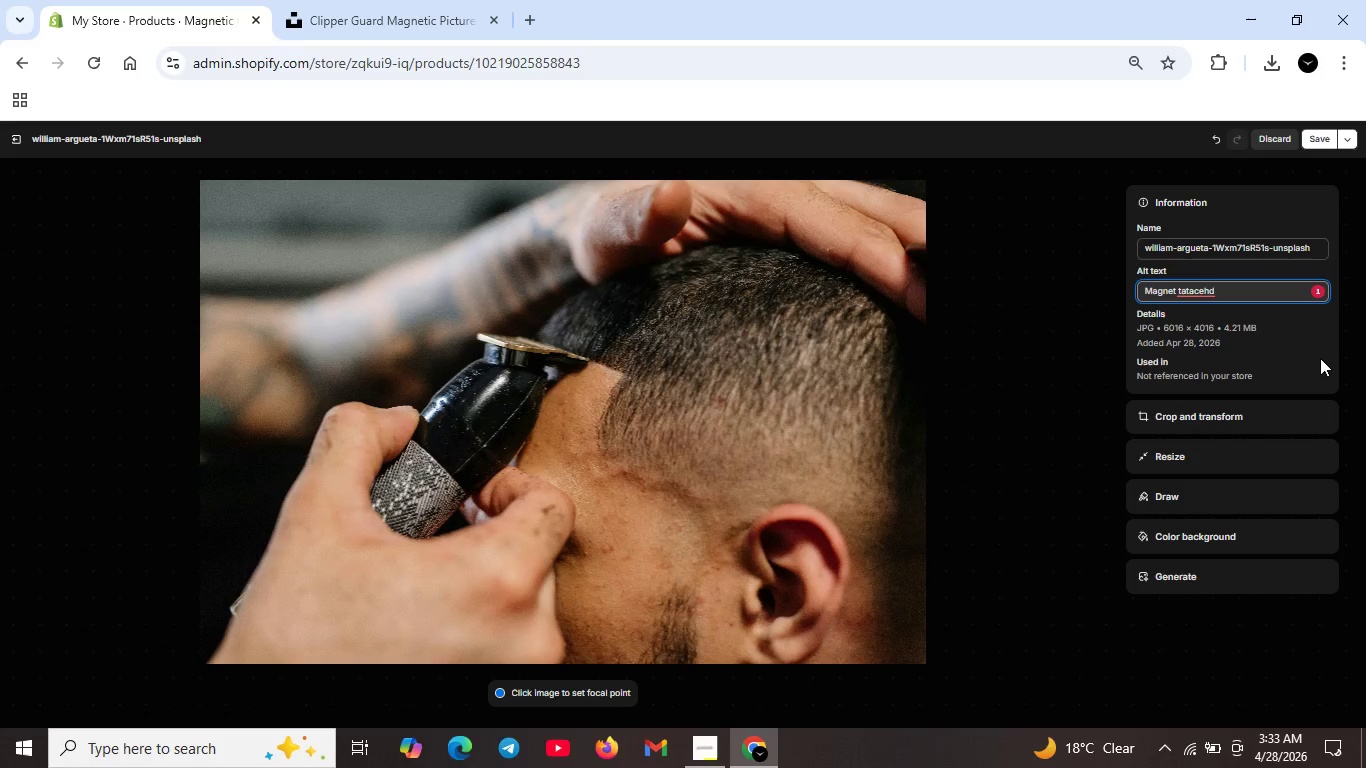 
wait(25.92)
 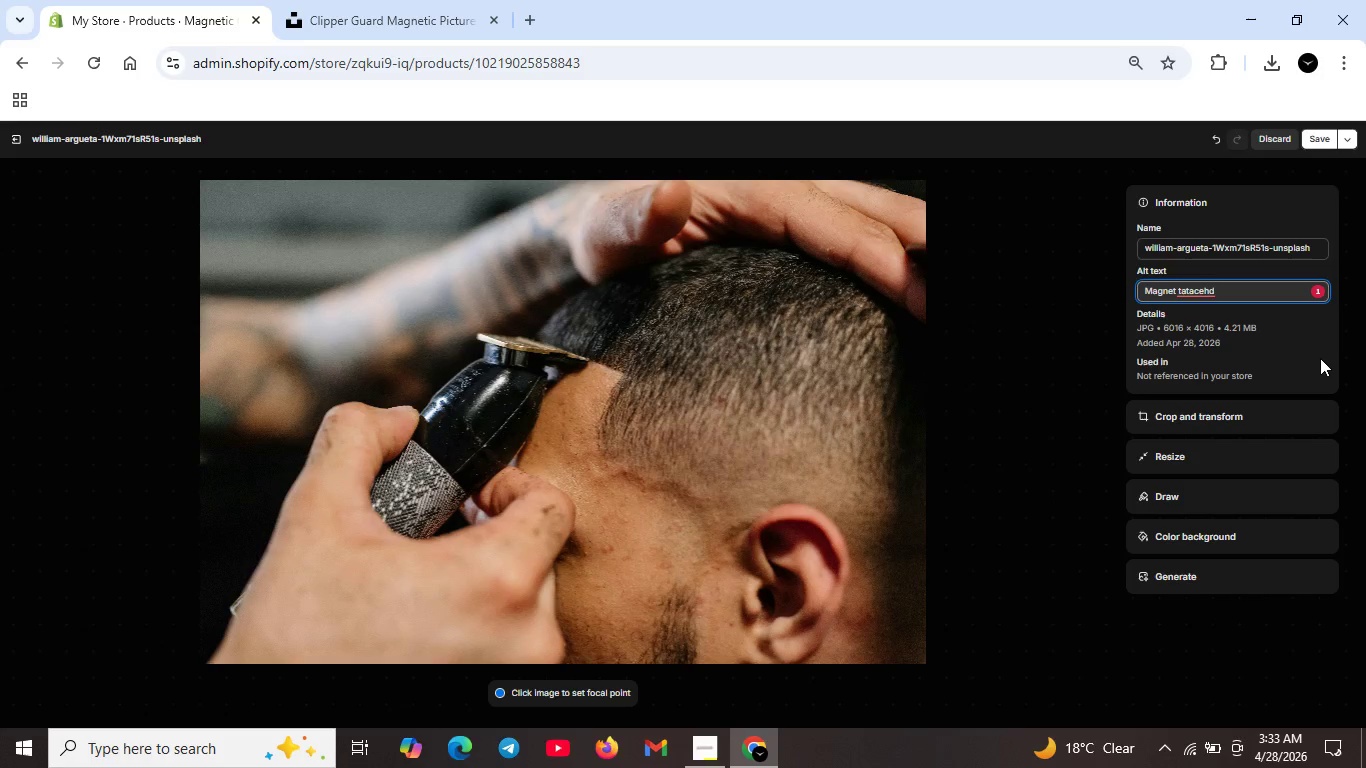 
left_click([1237, 289])
 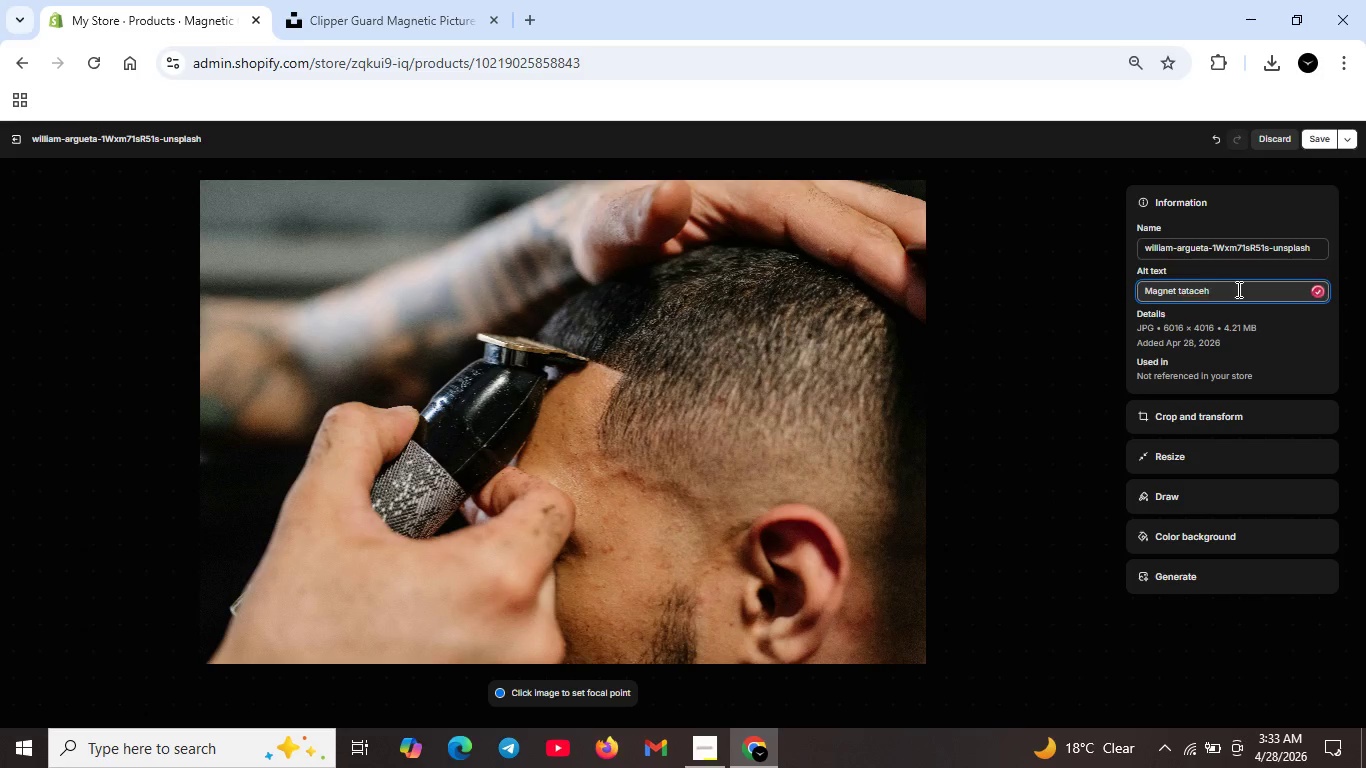 
key(Backspace)
key(Backspace)
key(Backspace)
key(Backspace)
key(Backspace)
key(Backspace)
key(Backspace)
key(Backspace)
type(attached blade Giard to clipper-S)
key(Backspace)
type( secure fit fr c)
key(Backspace)
key(Backspace)
key(Backspace)
type(or consitent lenght control during fades)
 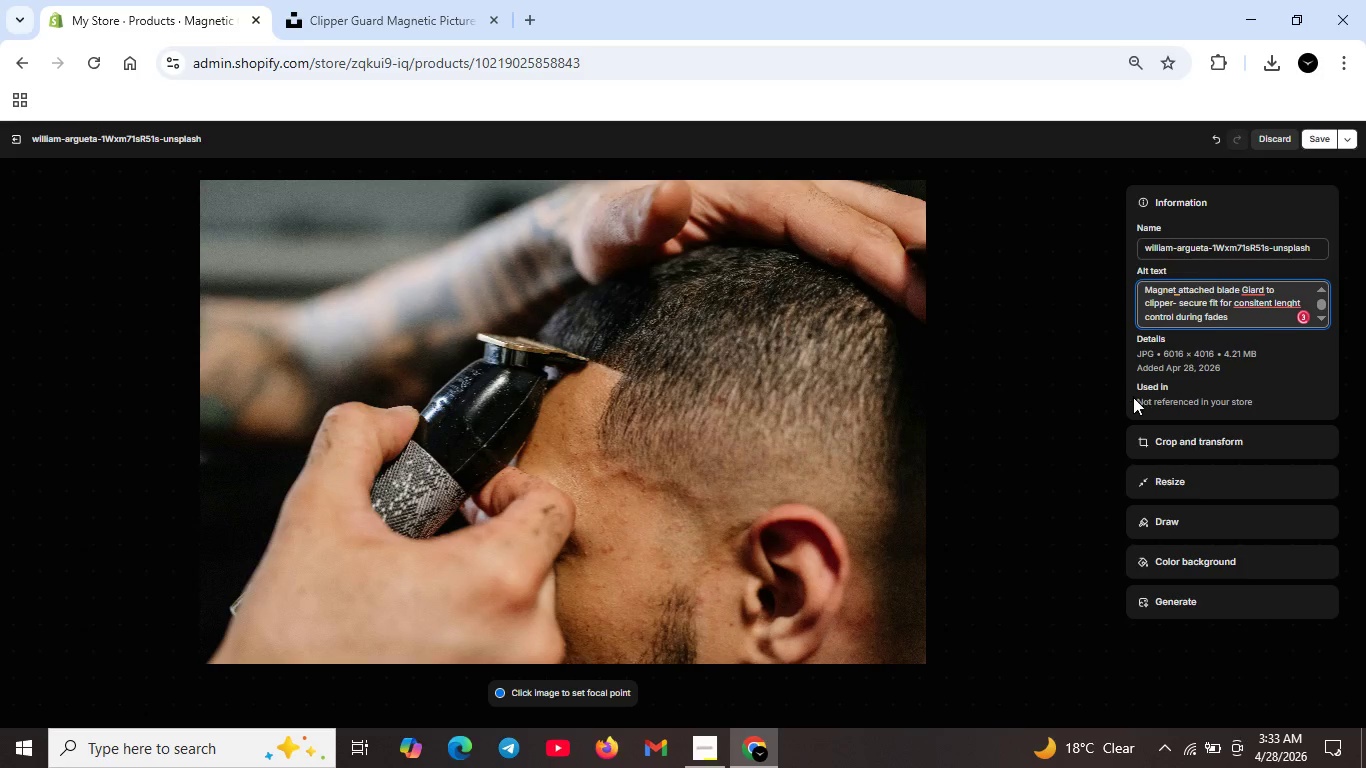 
left_click([1253, 302])
 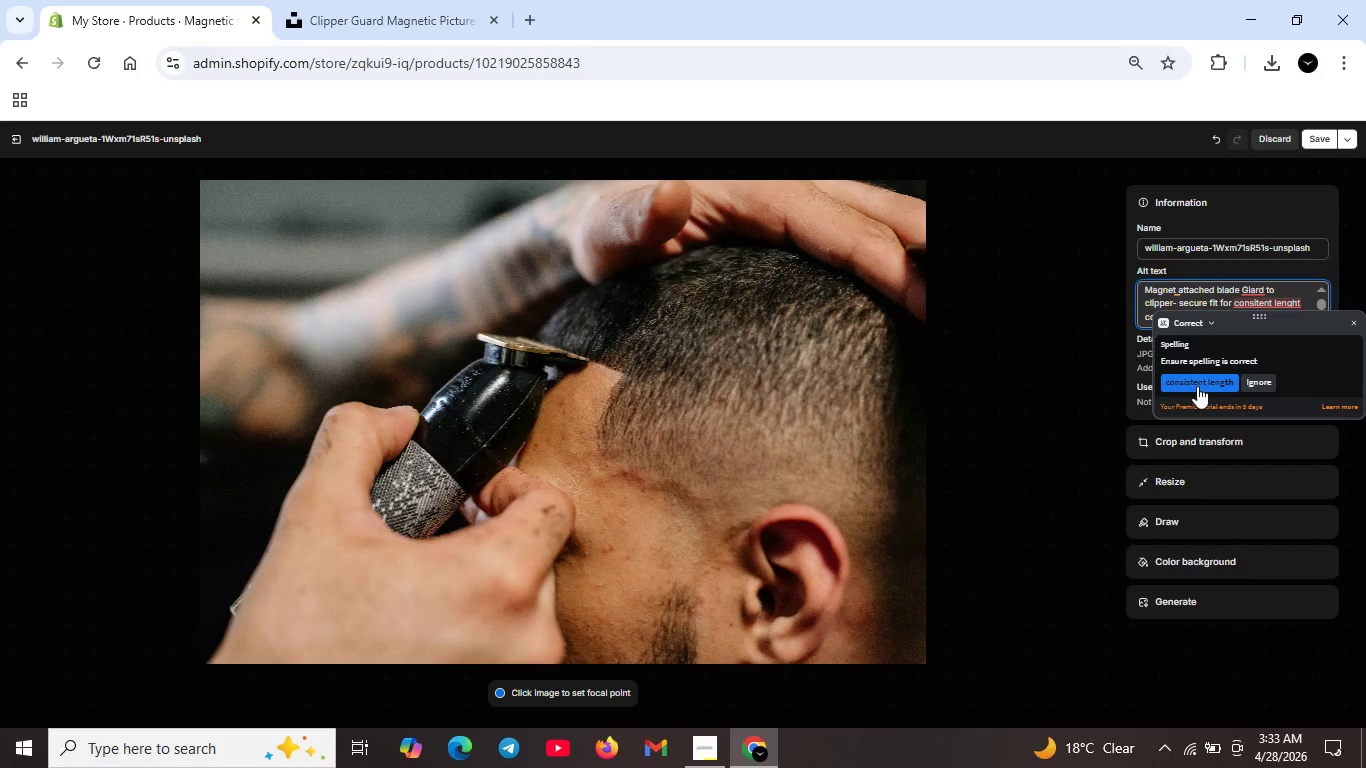 
left_click([1197, 380])
 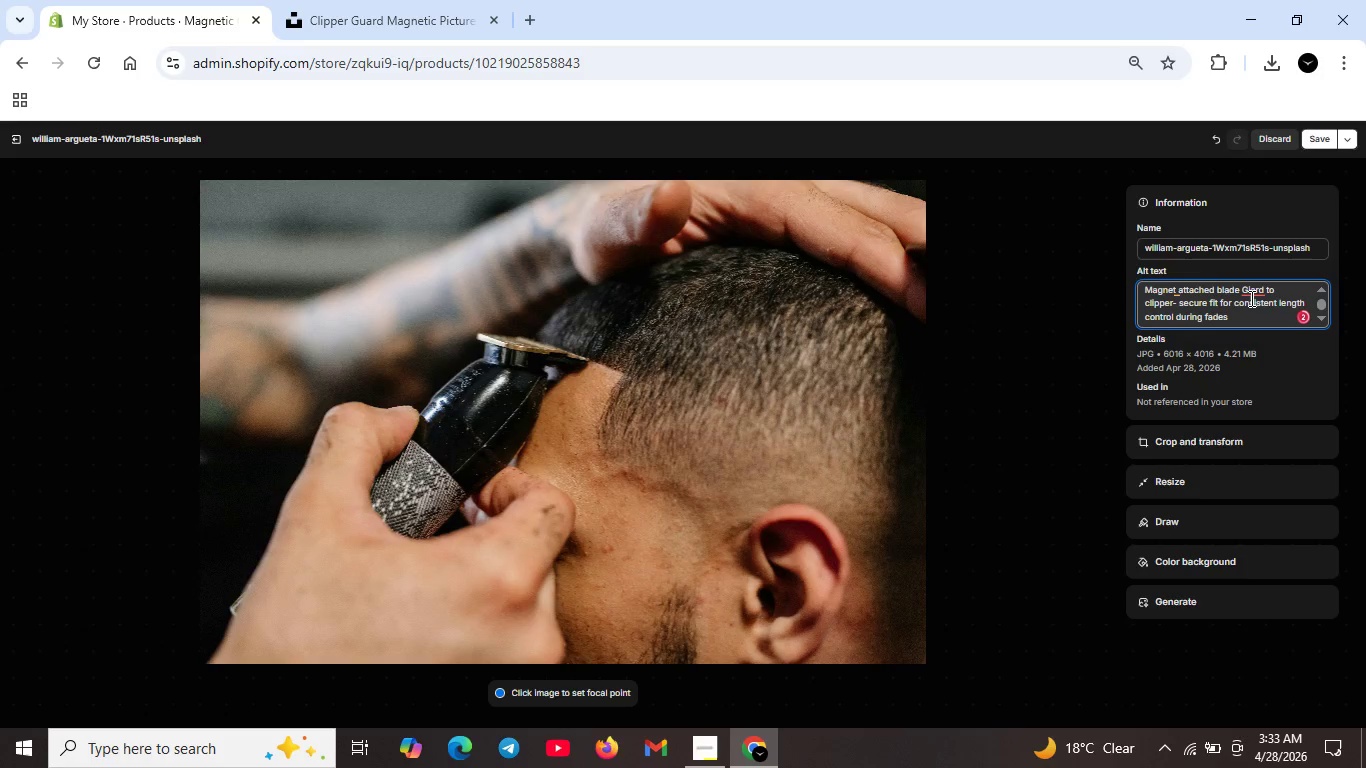 
left_click([1250, 298])
 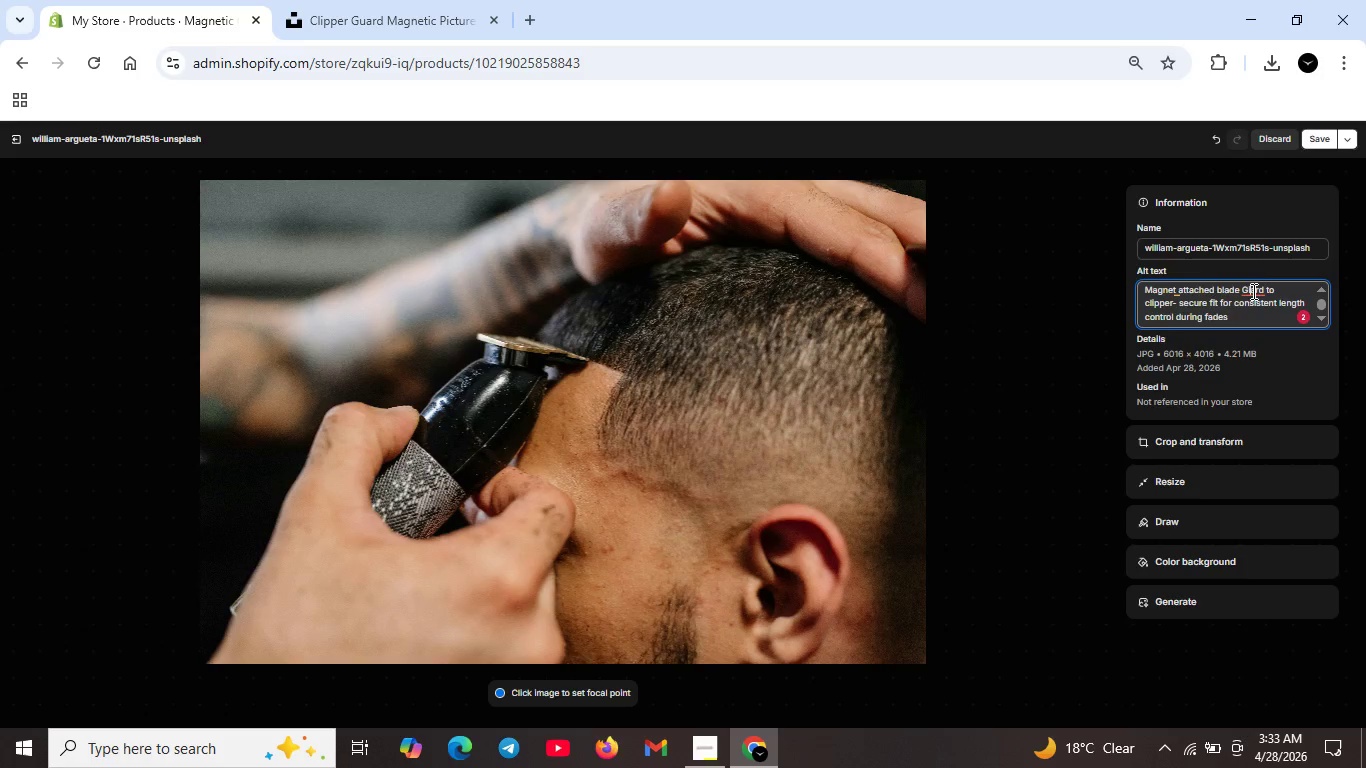 
left_click([1252, 291])
 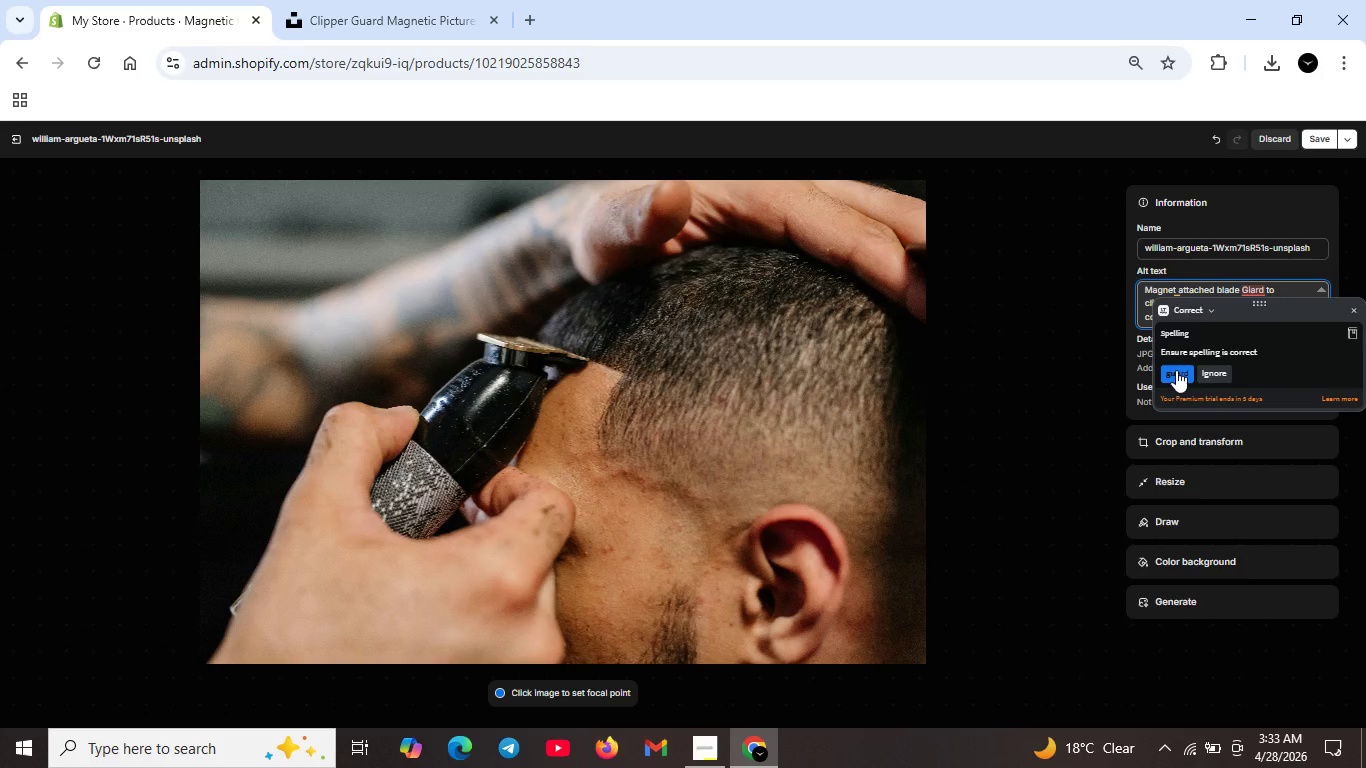 
left_click([1176, 370])
 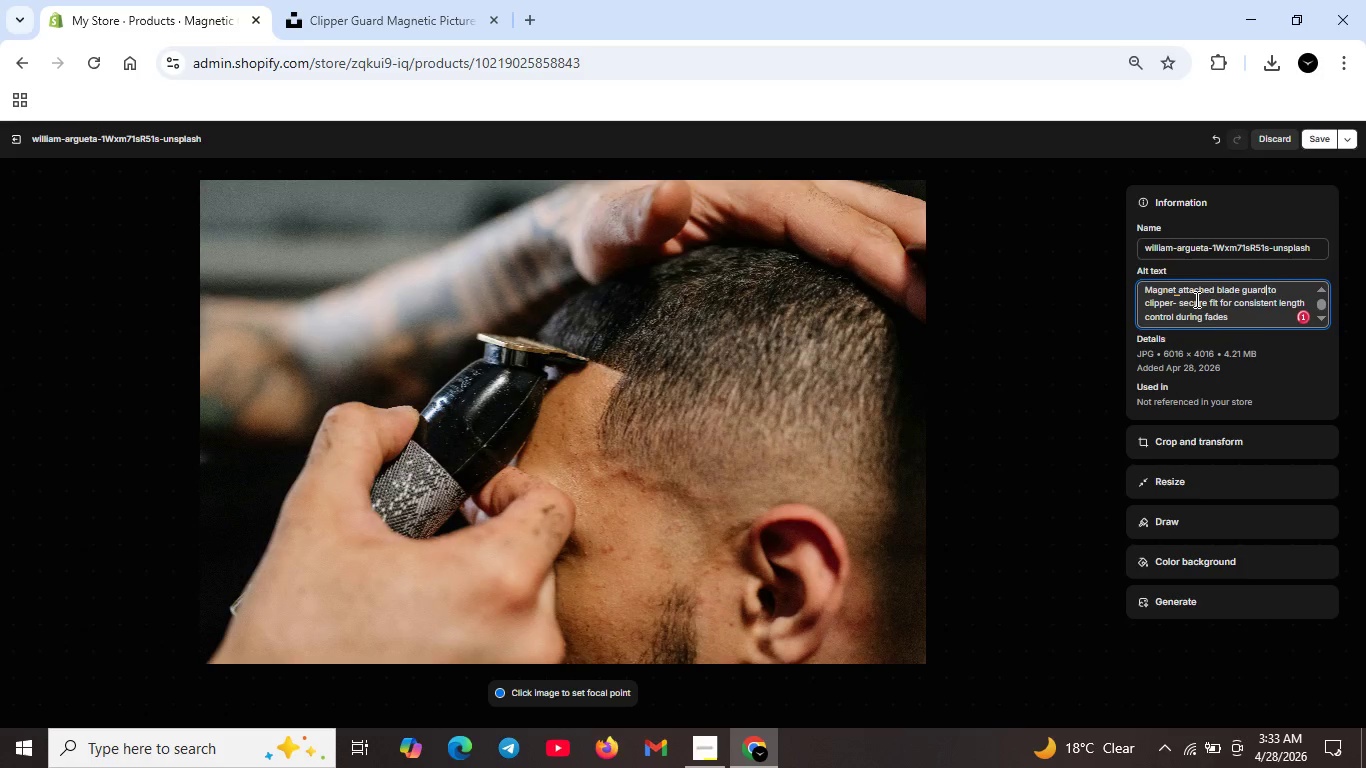 
scroll: coordinate [1195, 299], scroll_direction: up, amount: 3.0
 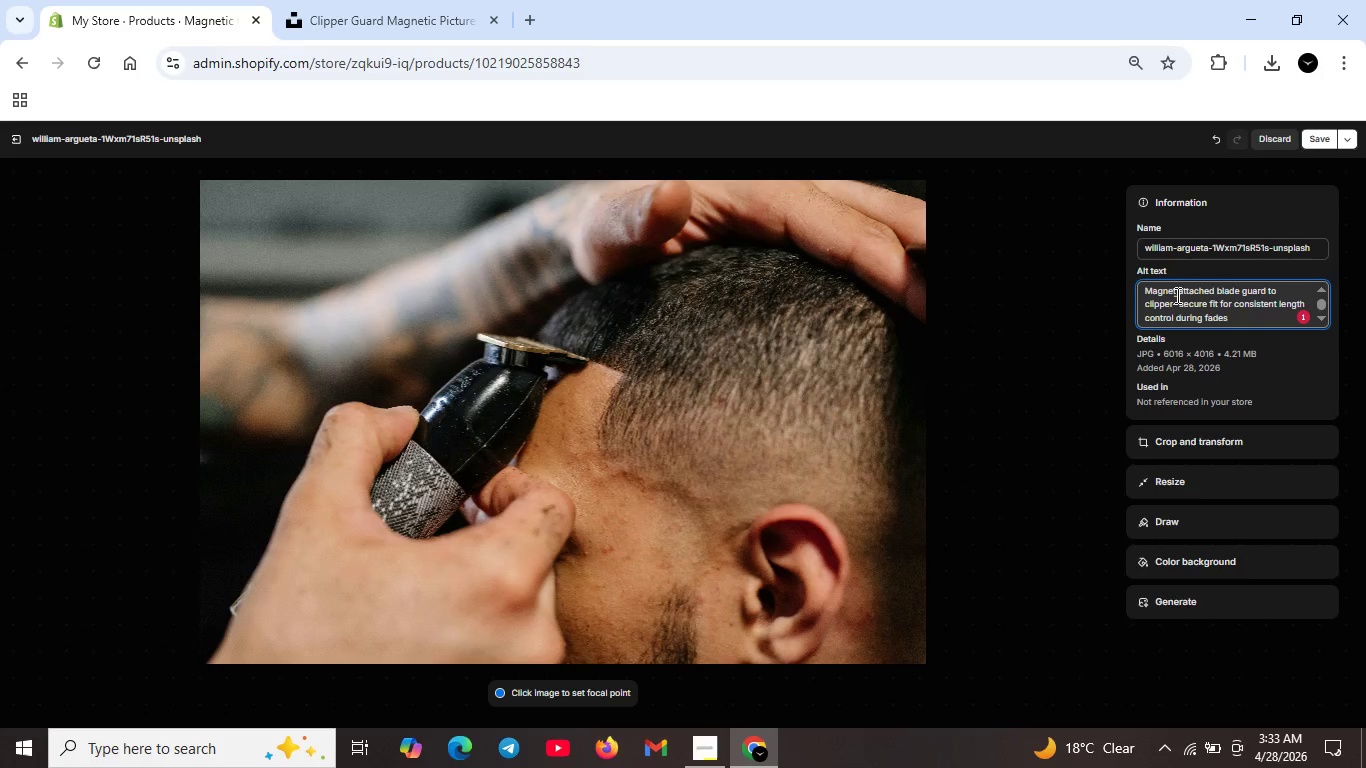 
left_click([1178, 295])
 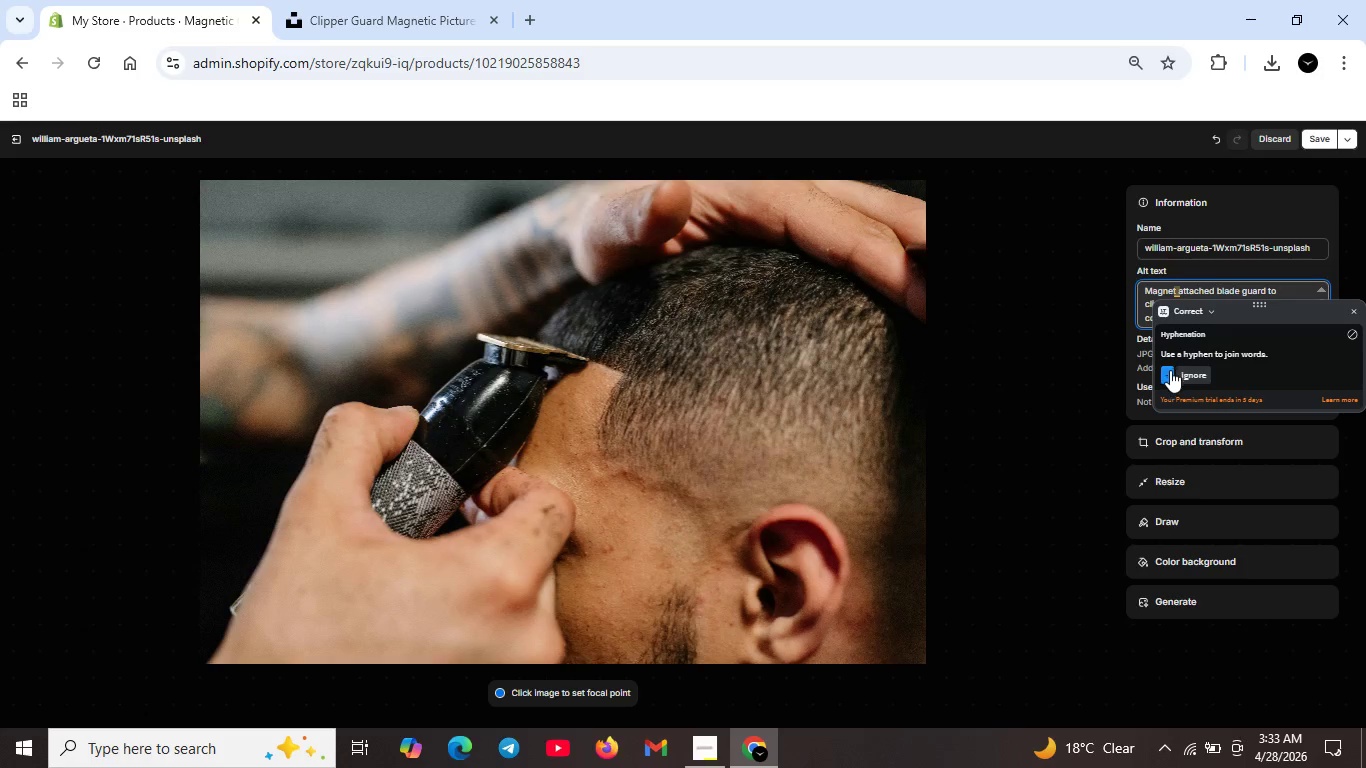 
left_click([1170, 370])
 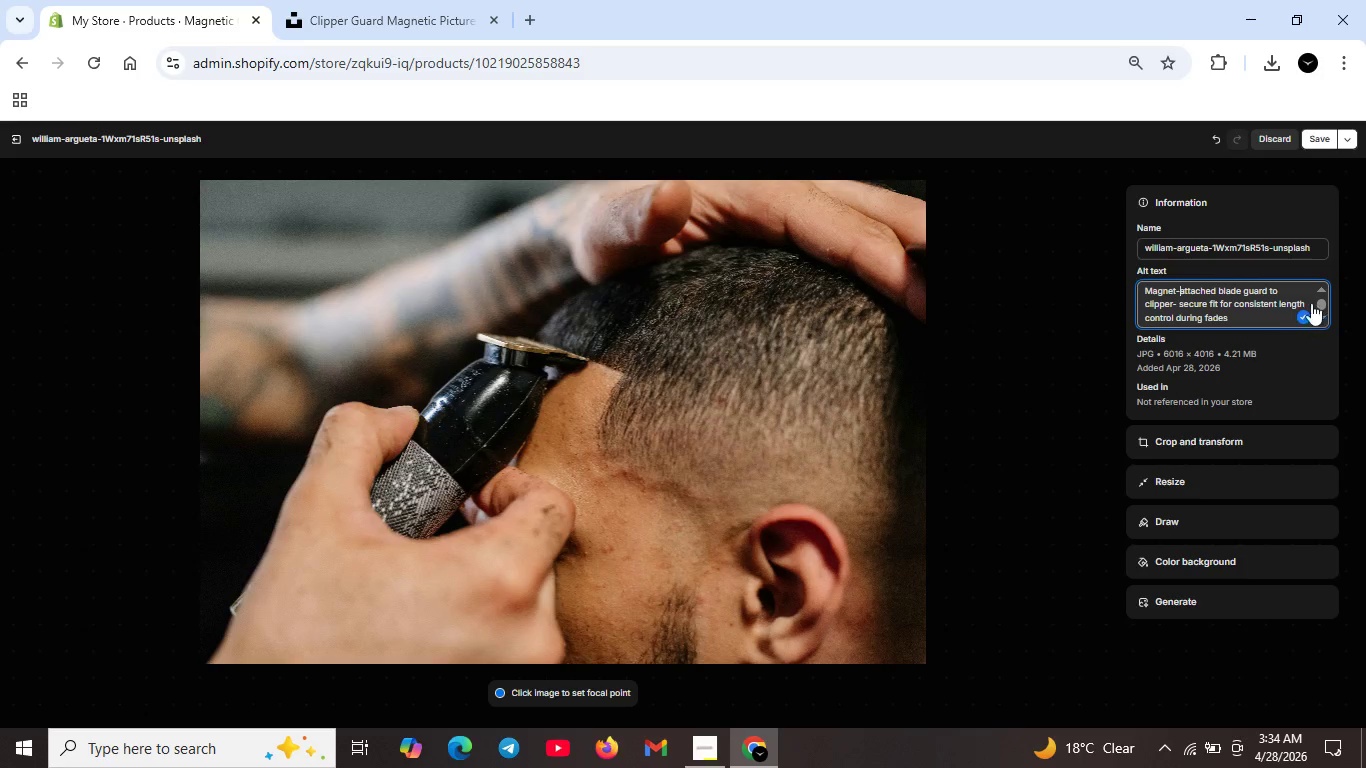 
left_click([1321, 145])
 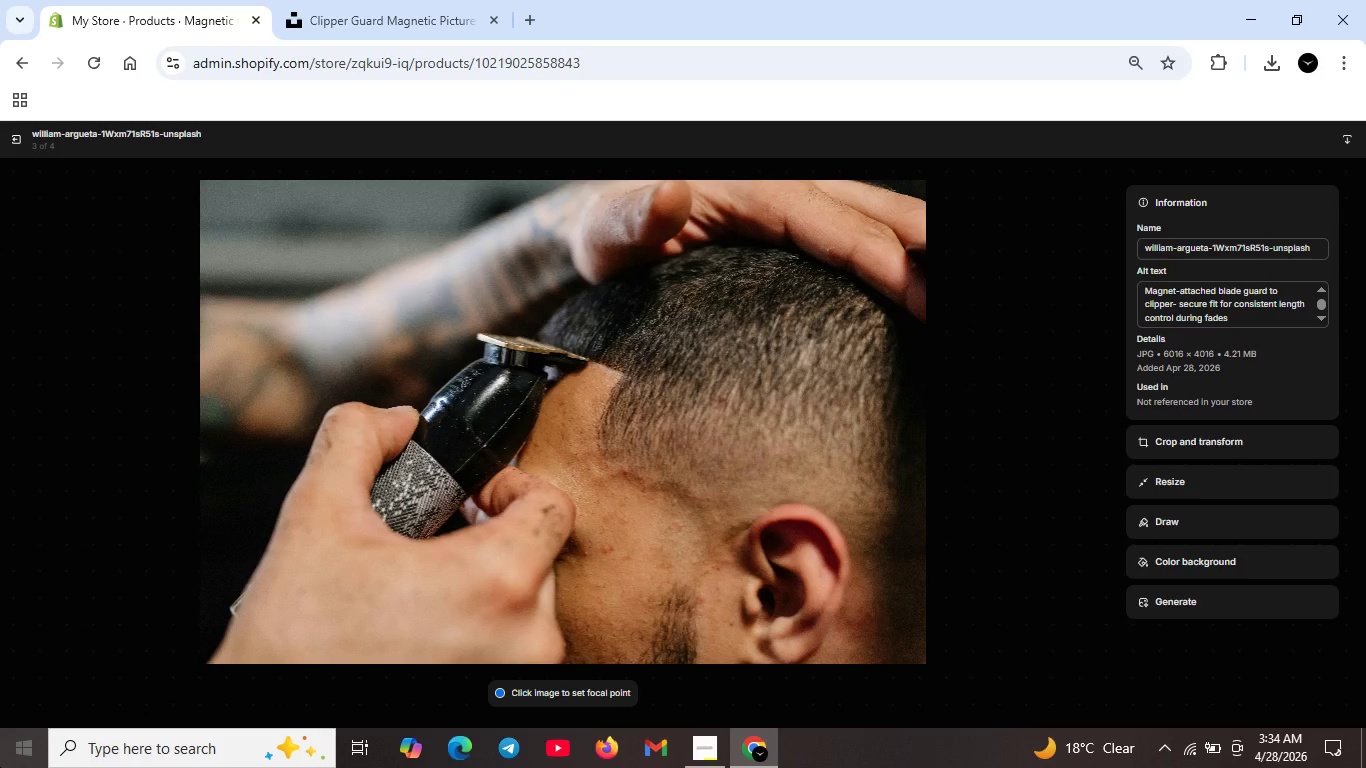 
mouse_move([72, -3])
 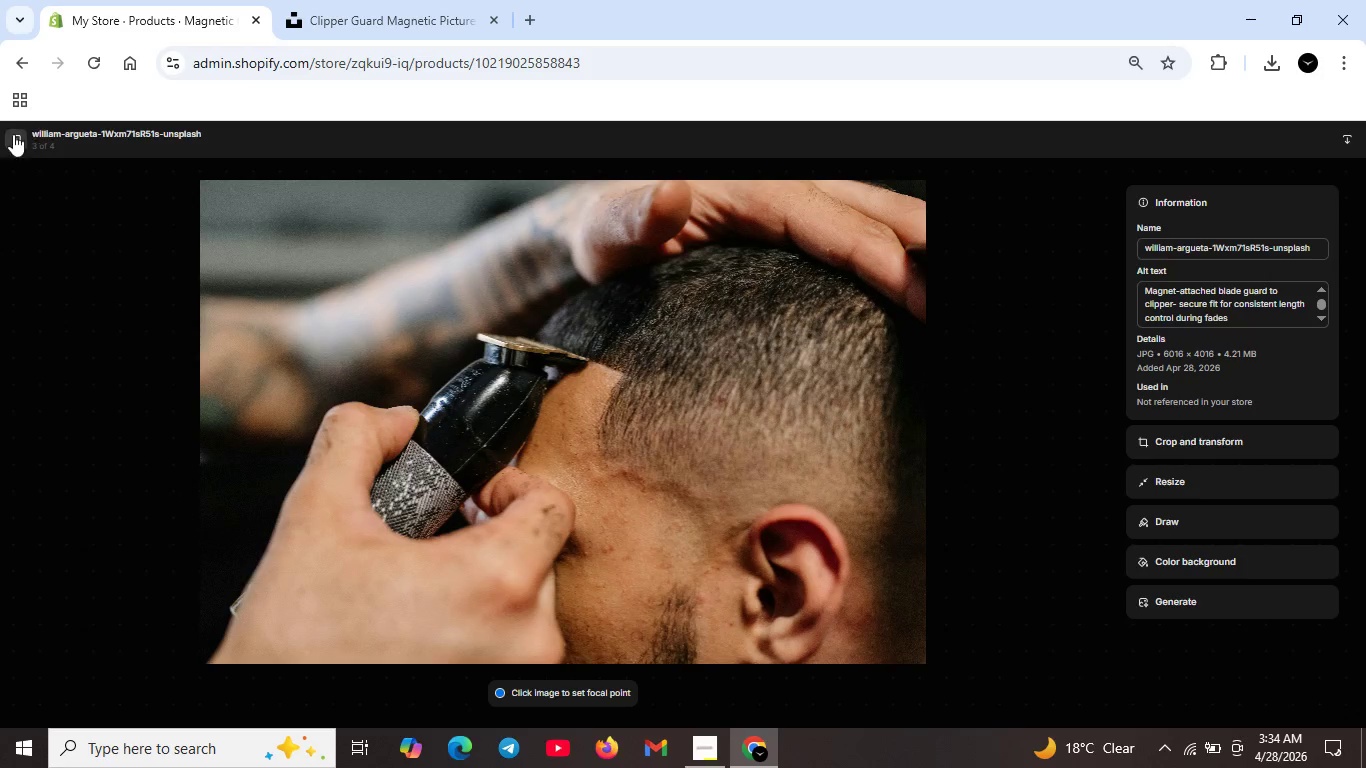 
left_click([9, 139])
 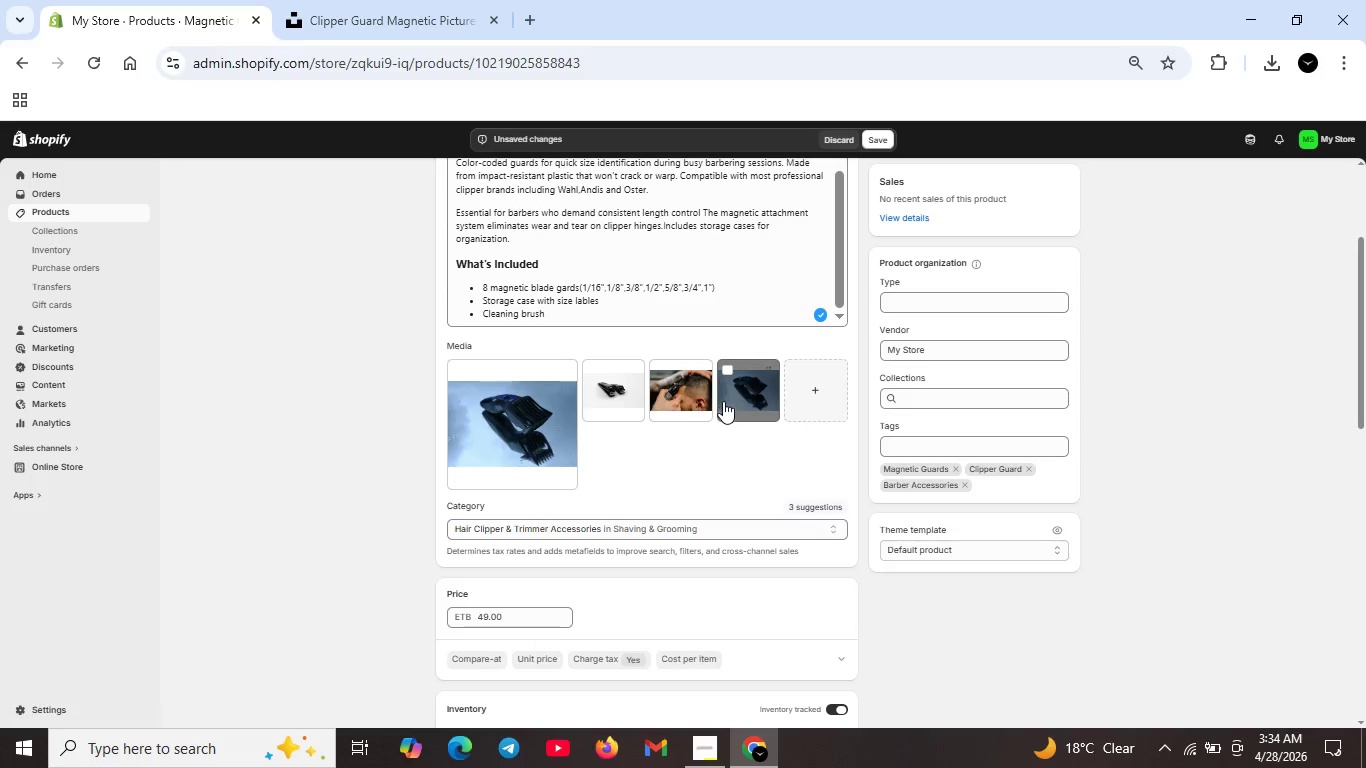 
double_click([724, 400])
 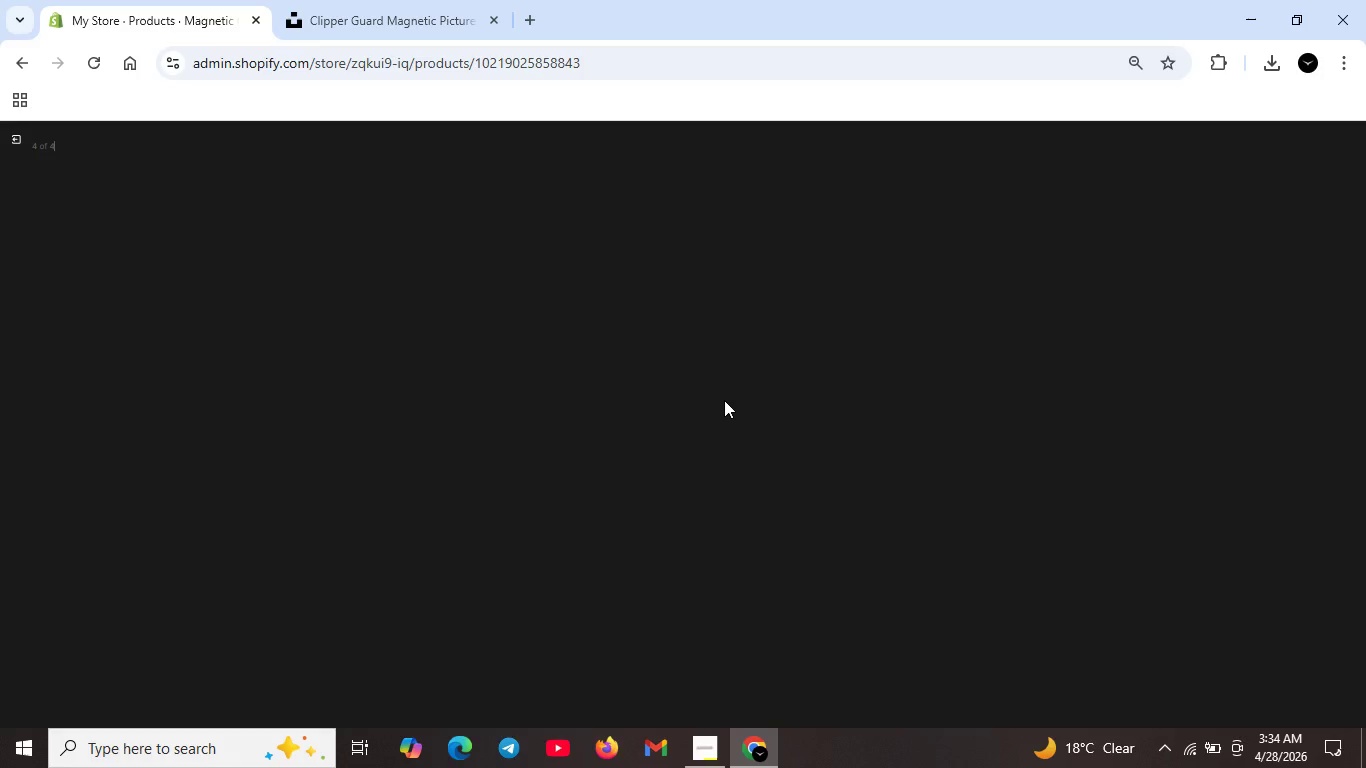 
triple_click([724, 400])
 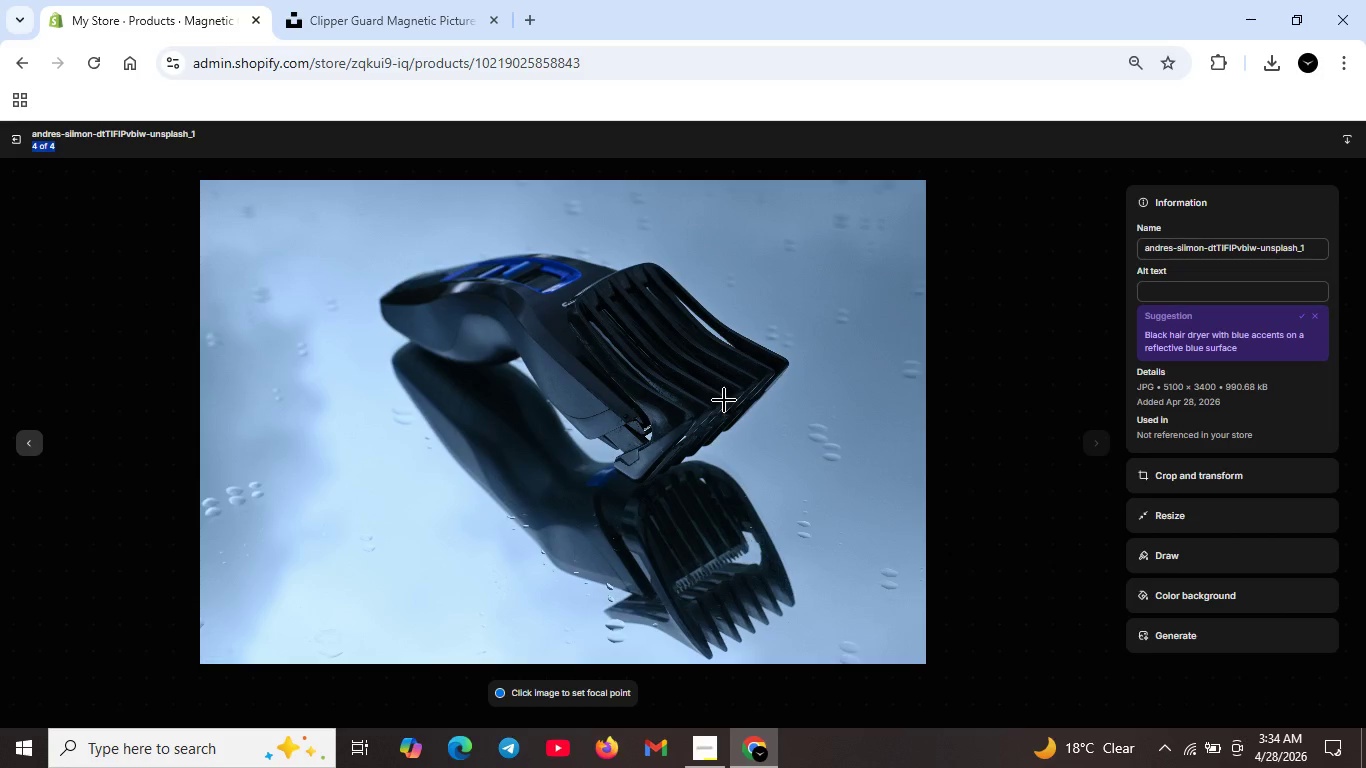 
wait(7.5)
 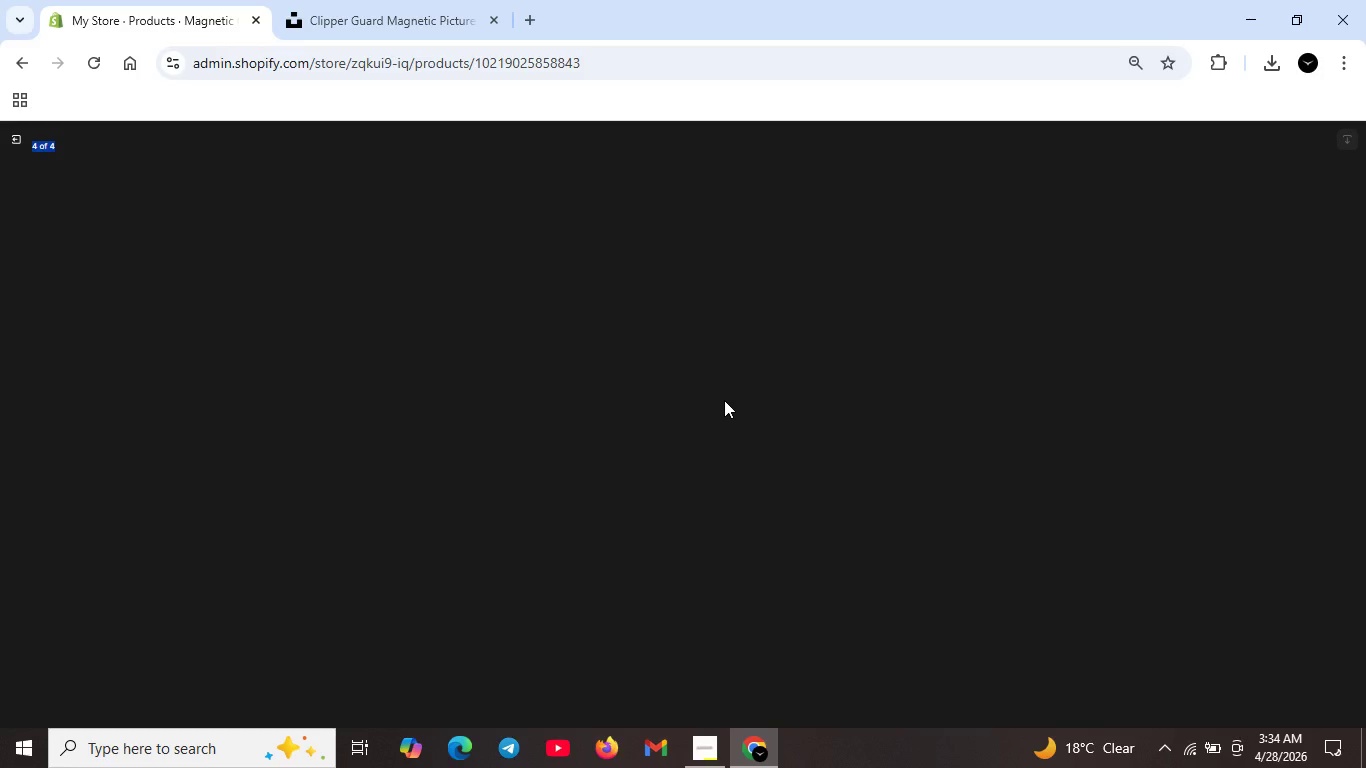 
left_click([1171, 294])
 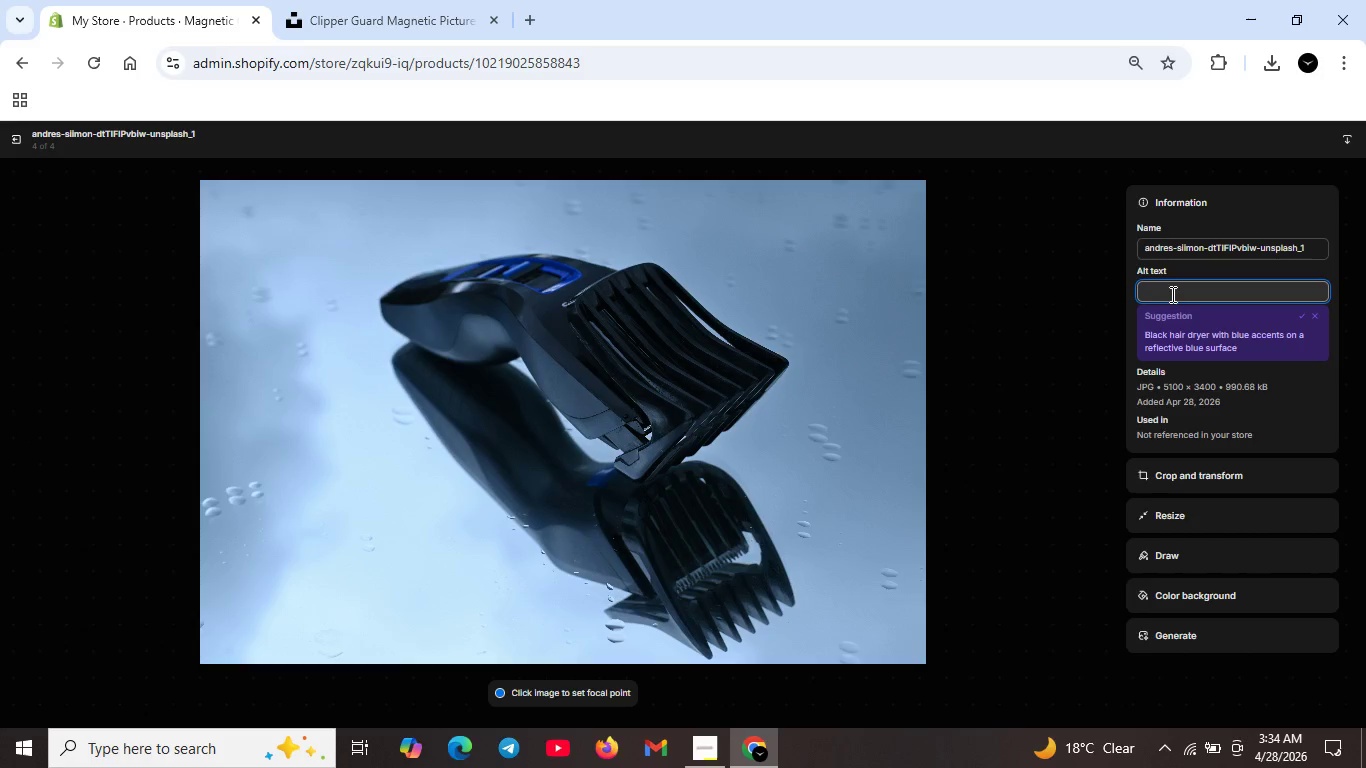 
type(A close )
key(Backspace)
type(-up of magnetic )
key(Backspace)
type(-clipper guard set -impact -resistant plastic with color -coded size dentfication)
 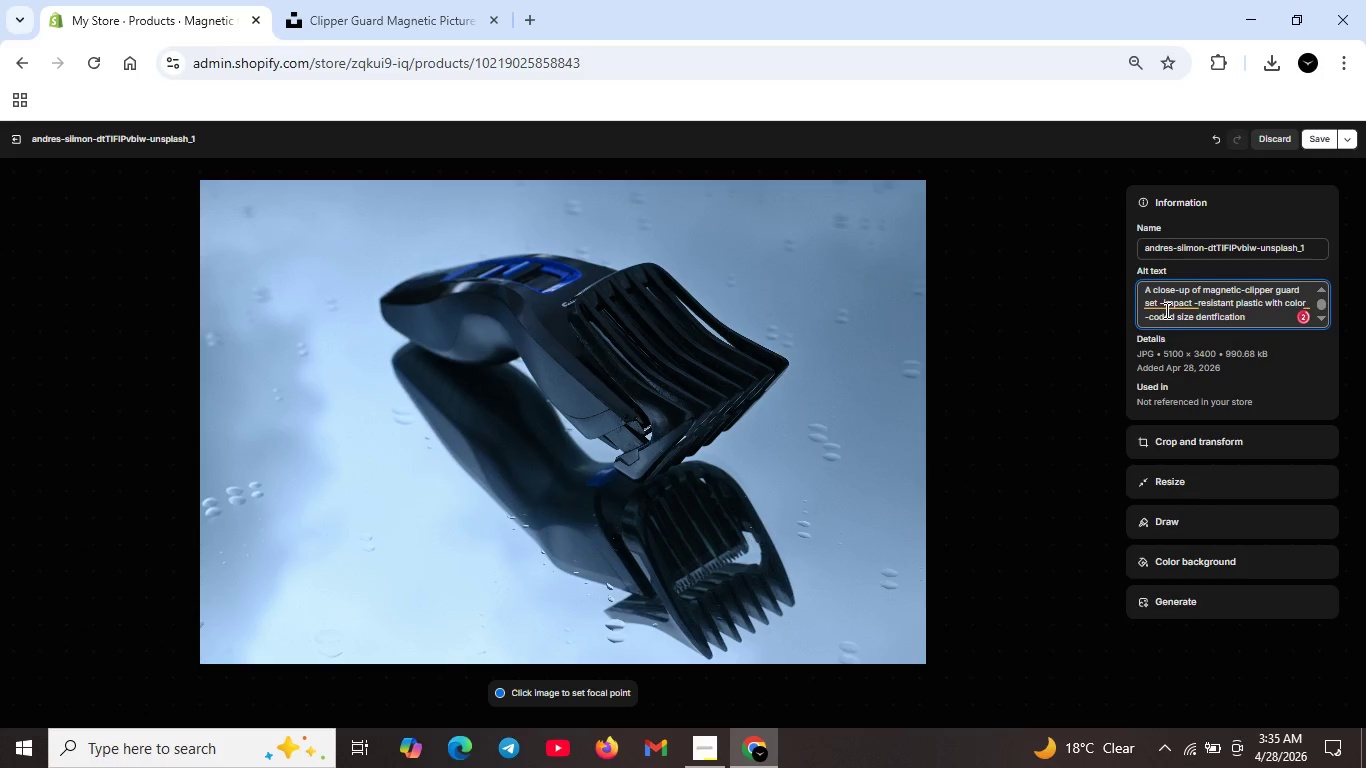 
left_click([1164, 305])
 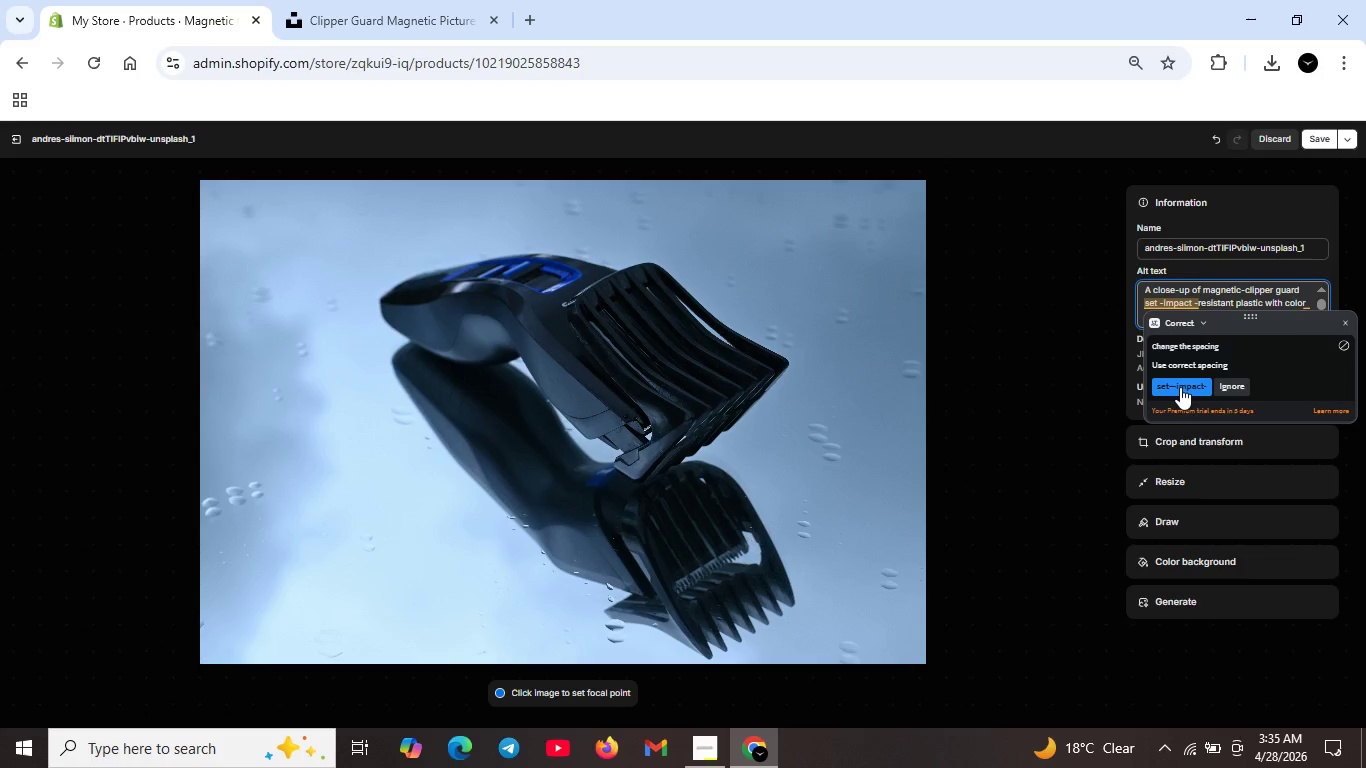 
left_click([1180, 387])
 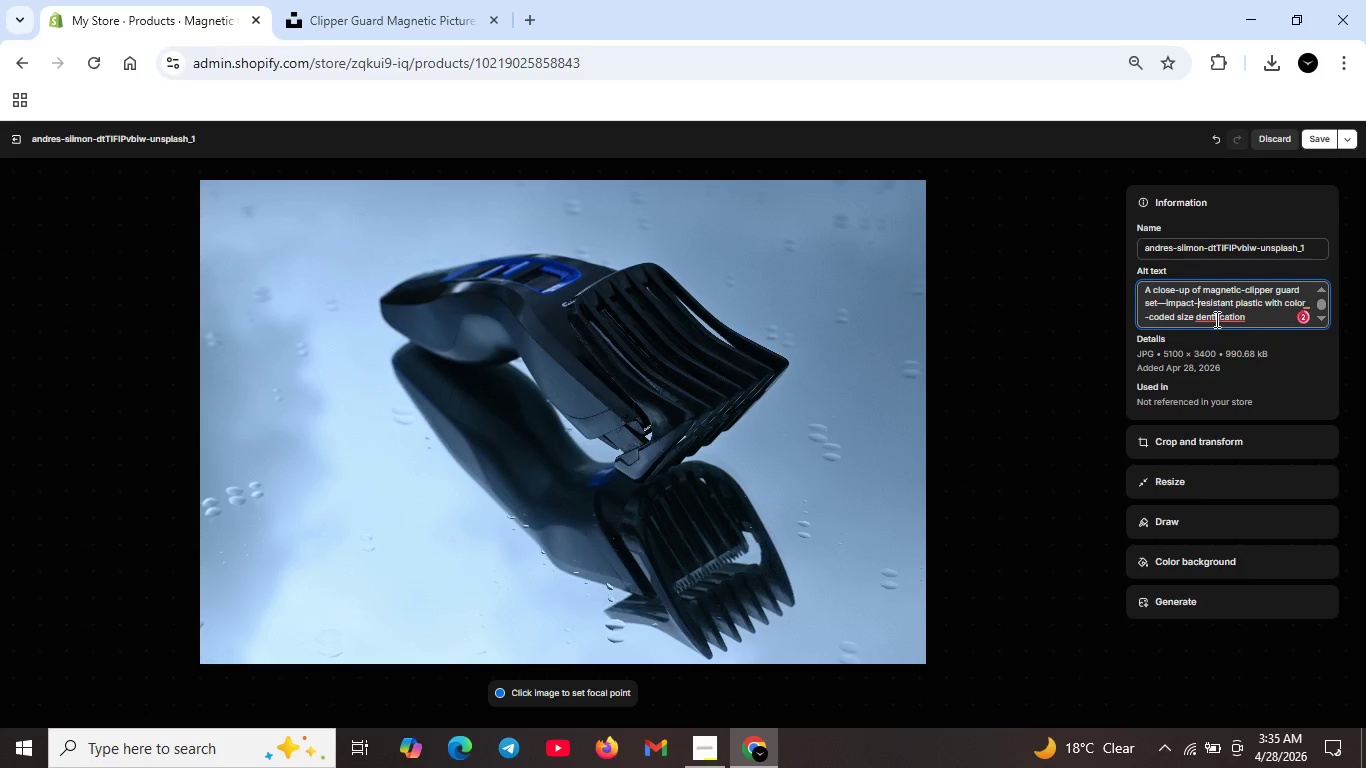 
left_click([1215, 317])
 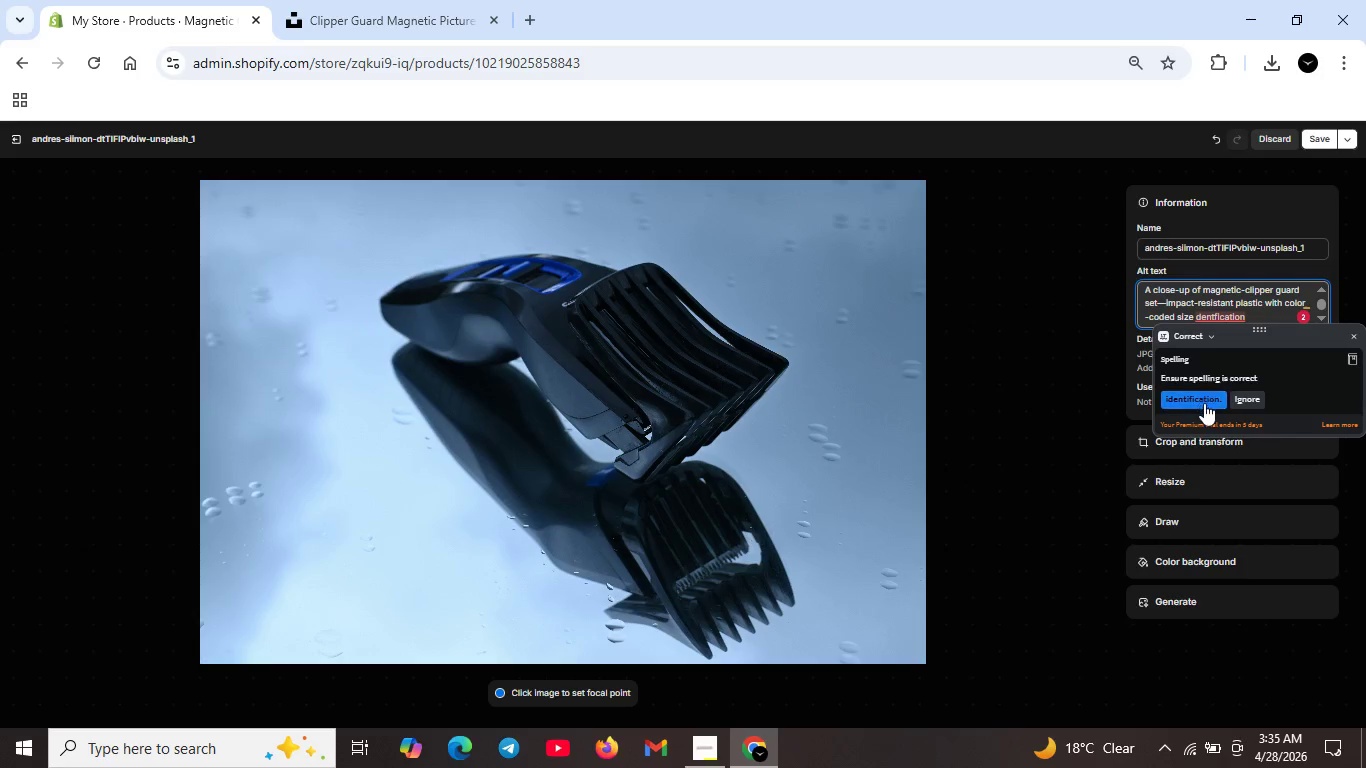 
left_click([1204, 403])
 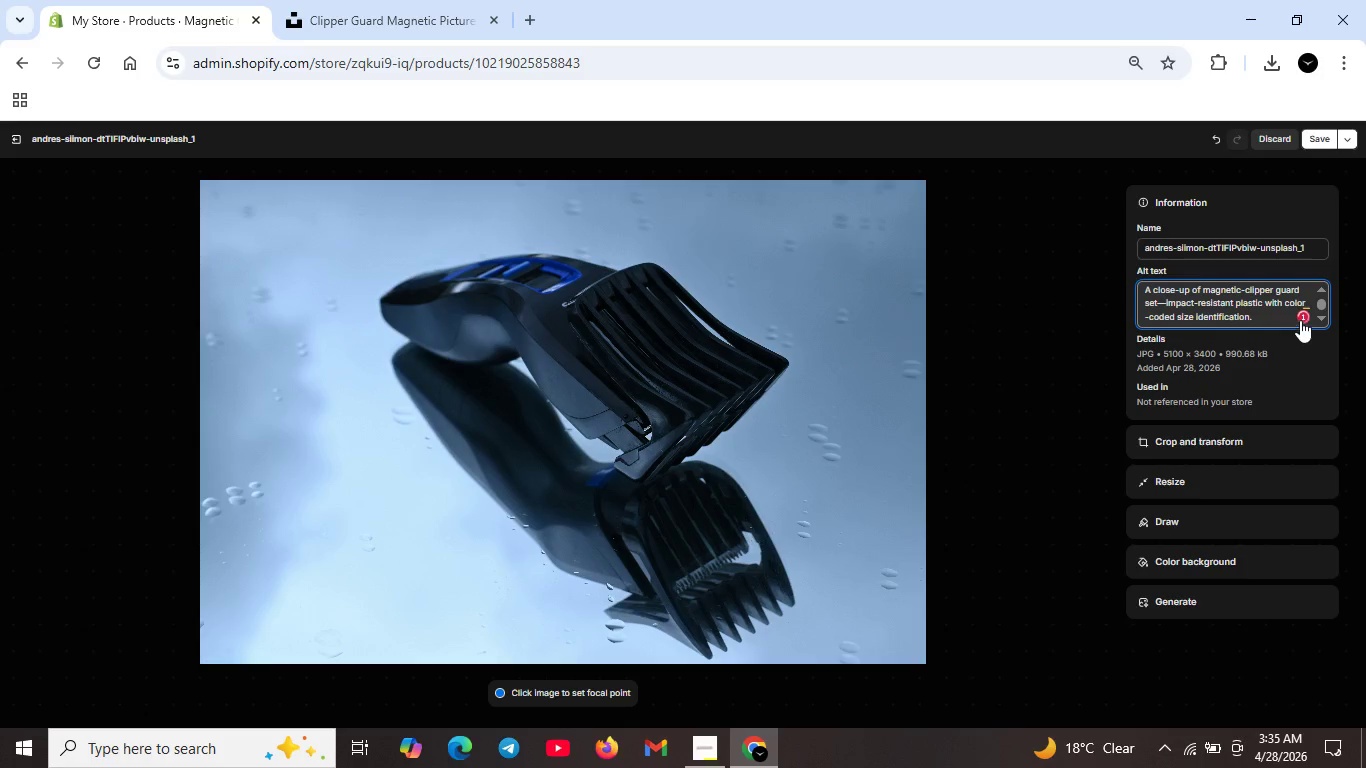 
left_click([1303, 315])
 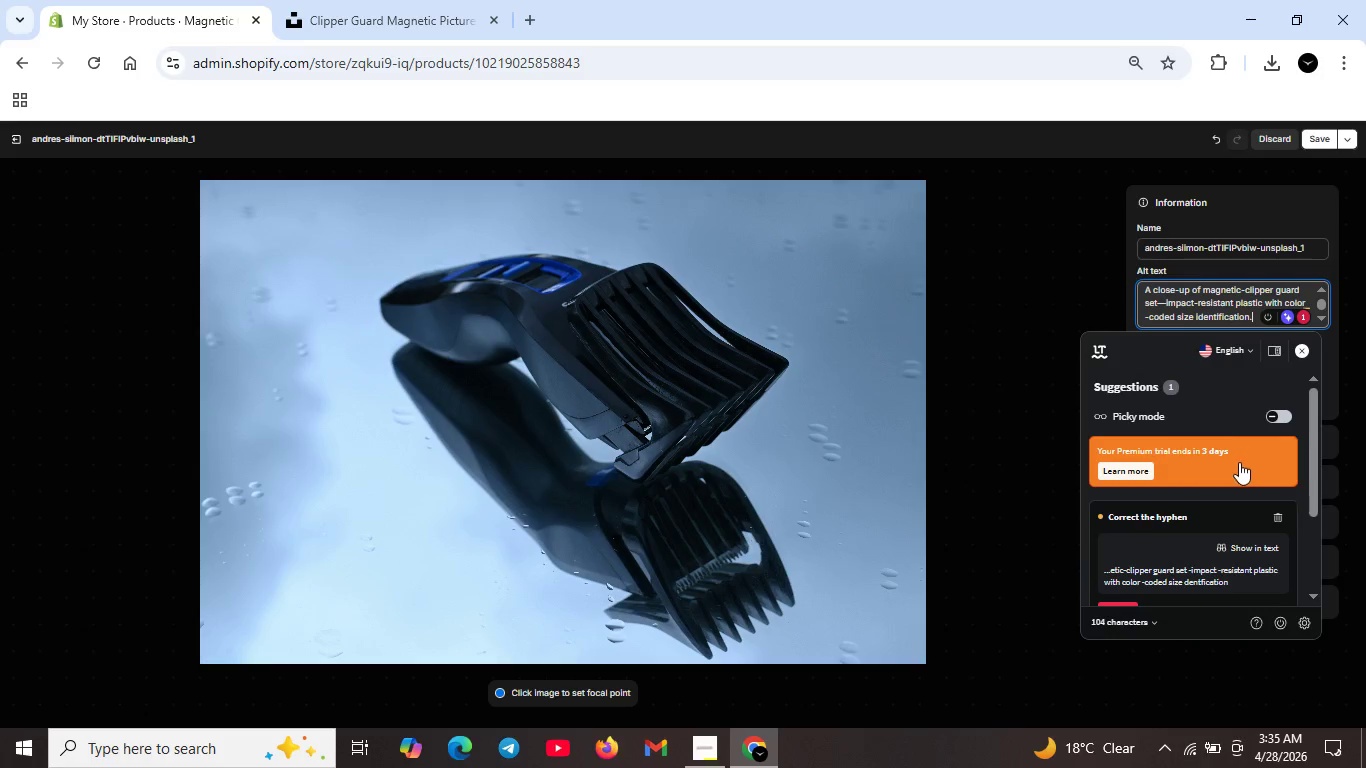 
scroll: coordinate [1238, 465], scroll_direction: down, amount: 1.0
 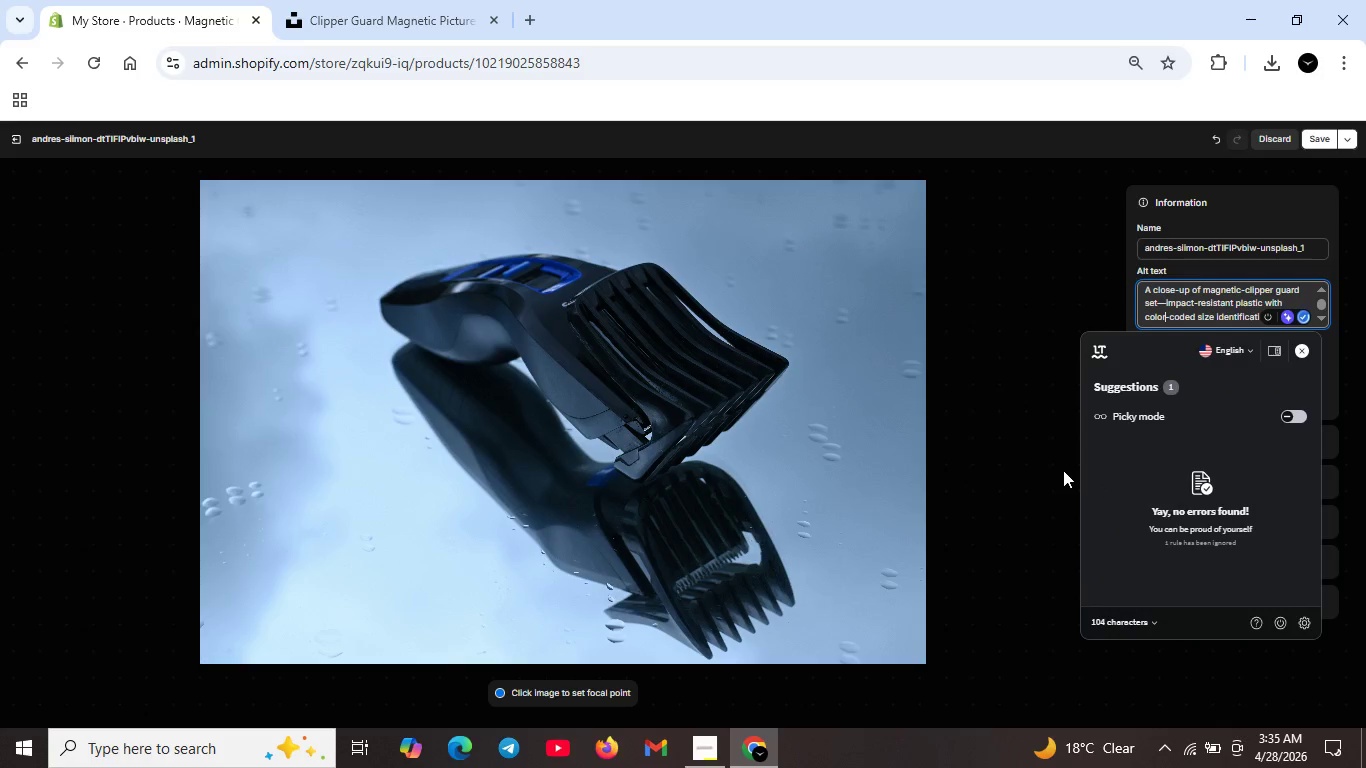 
left_click([1063, 470])
 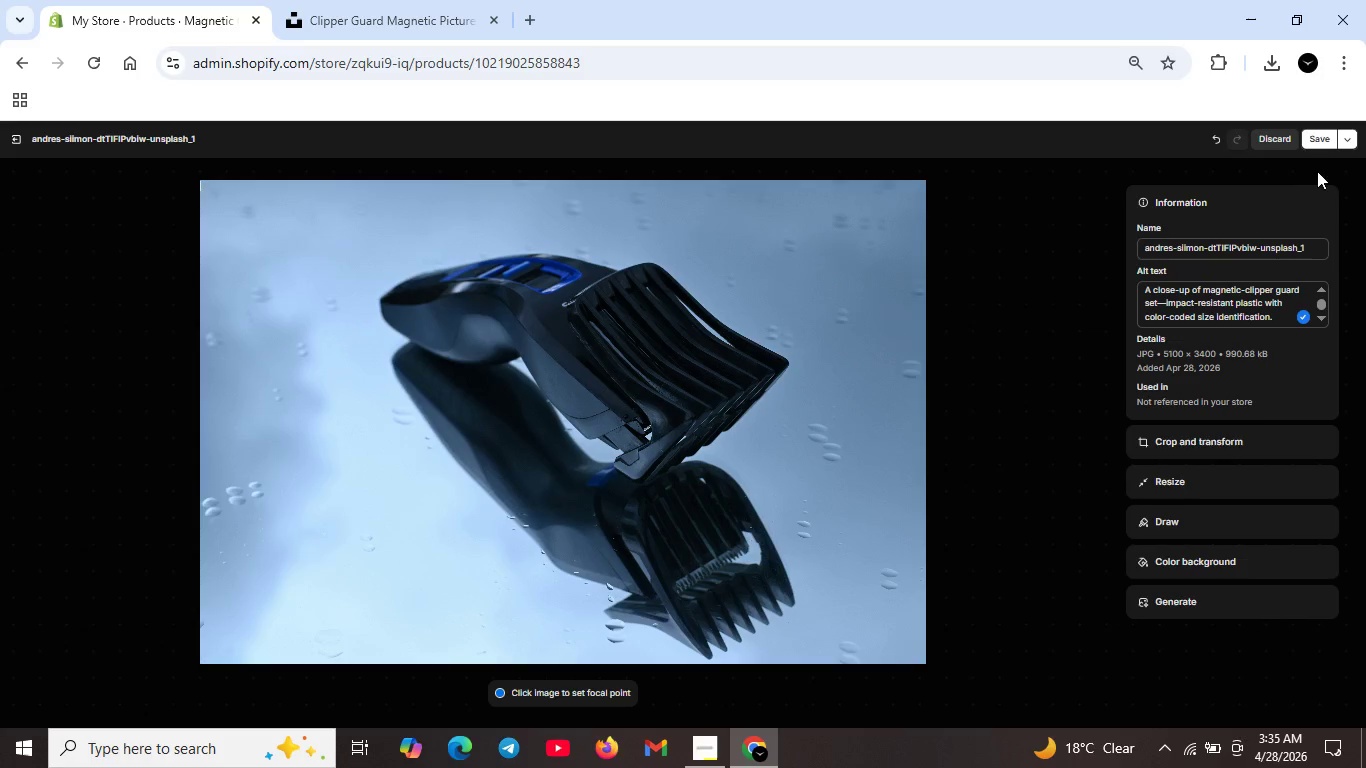 
left_click([1319, 143])
 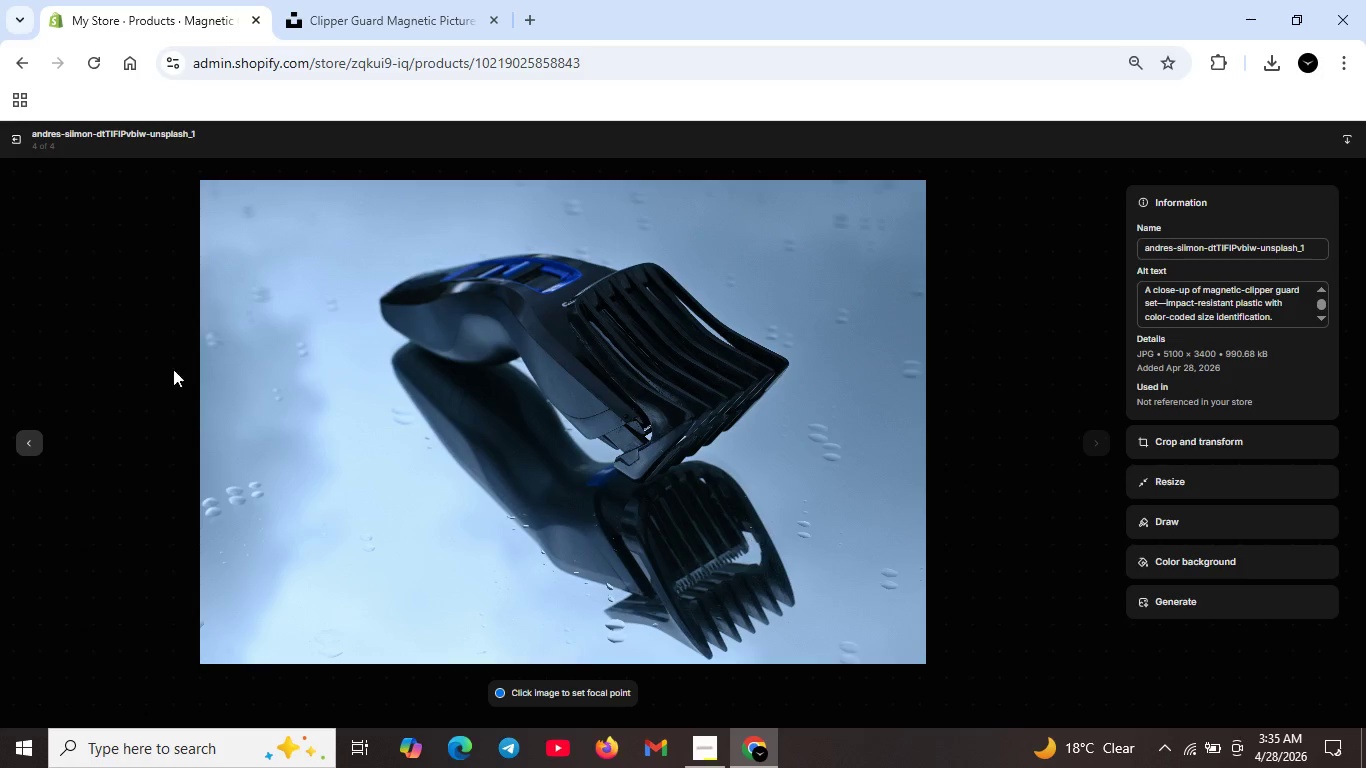 
left_click([4, 138])
 